 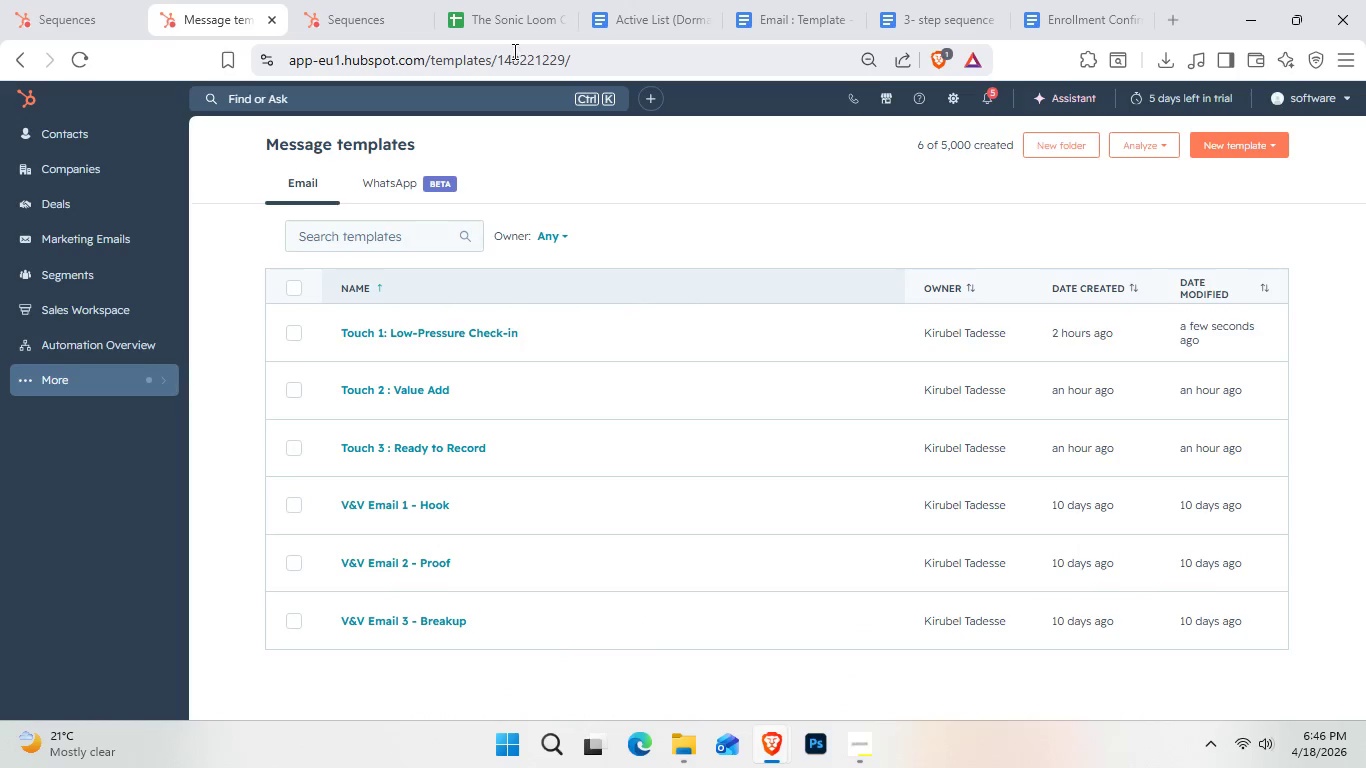 
scroll: coordinate [805, 355], scroll_direction: up, amount: 3.0
 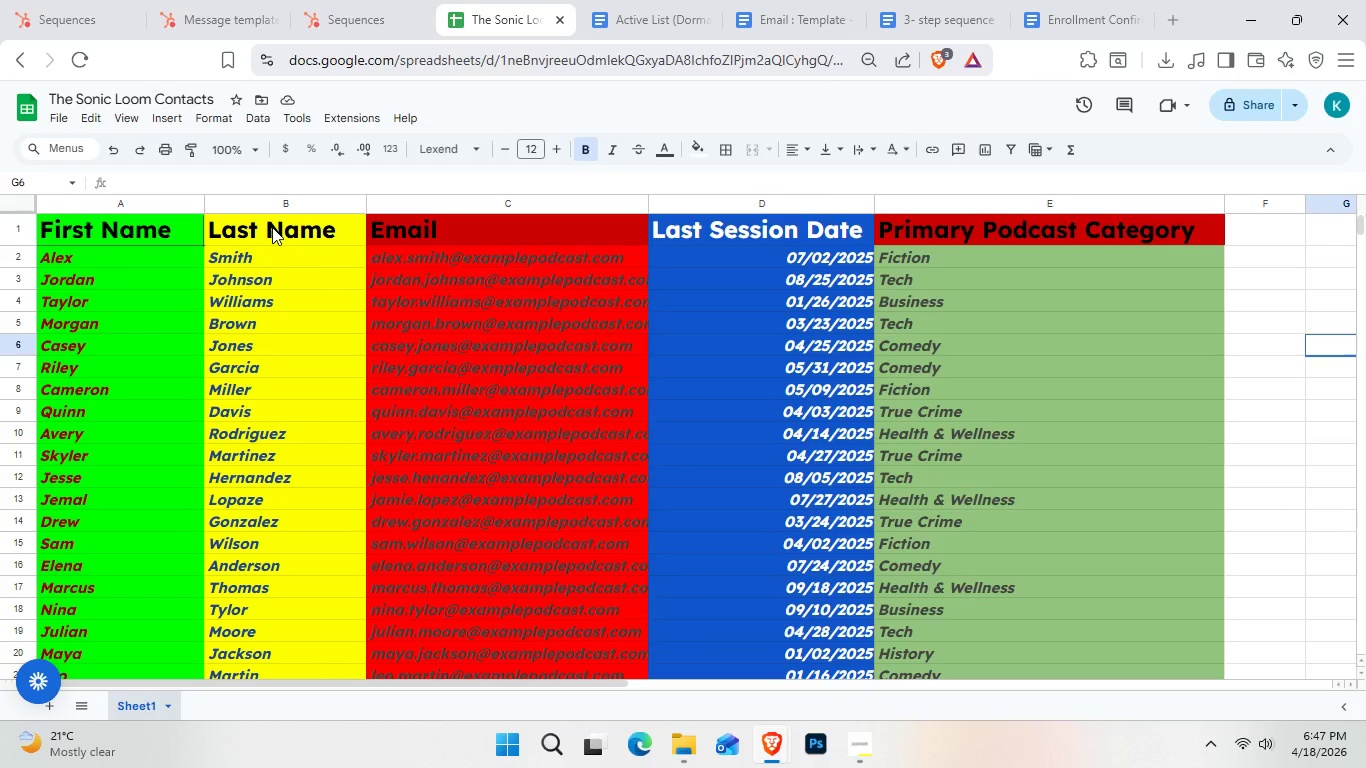 
wait(35.89)
 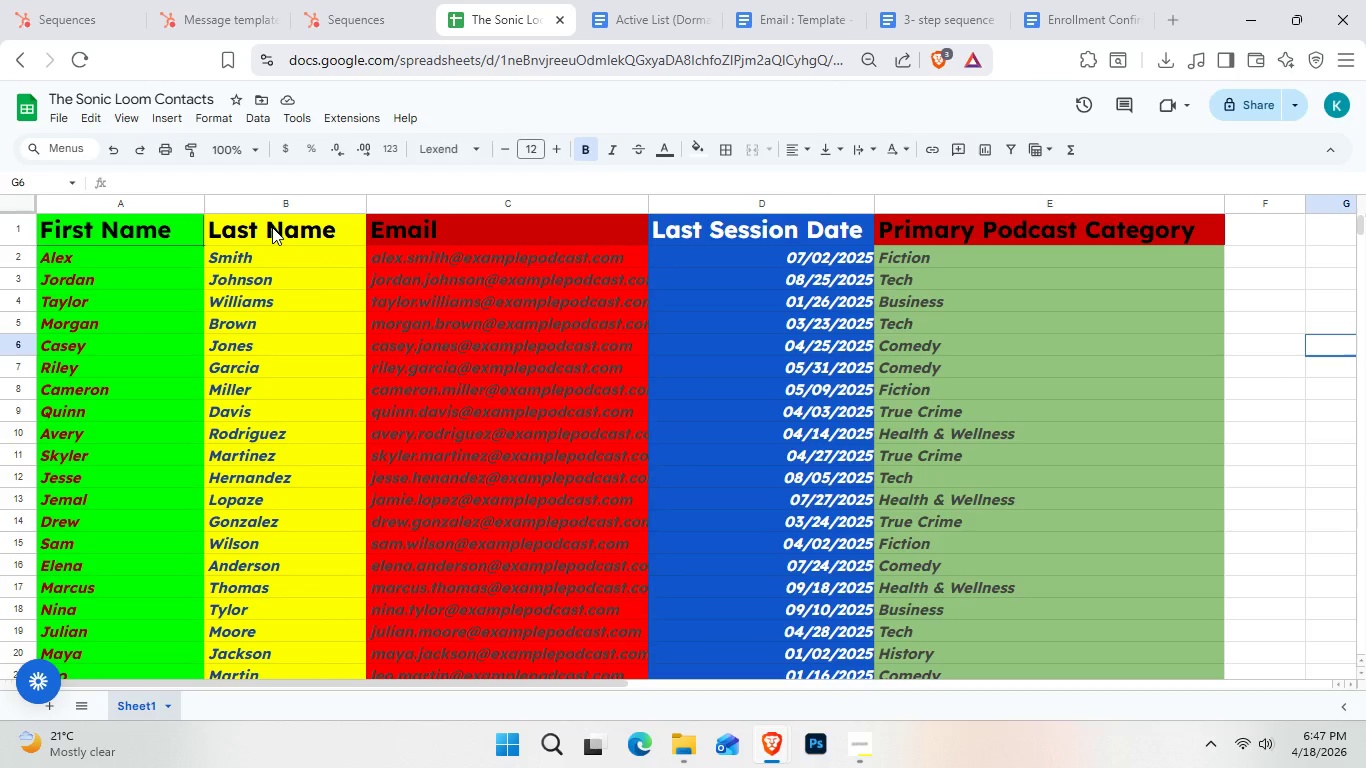 
scroll: coordinate [650, 382], scroll_direction: up, amount: 3.0
 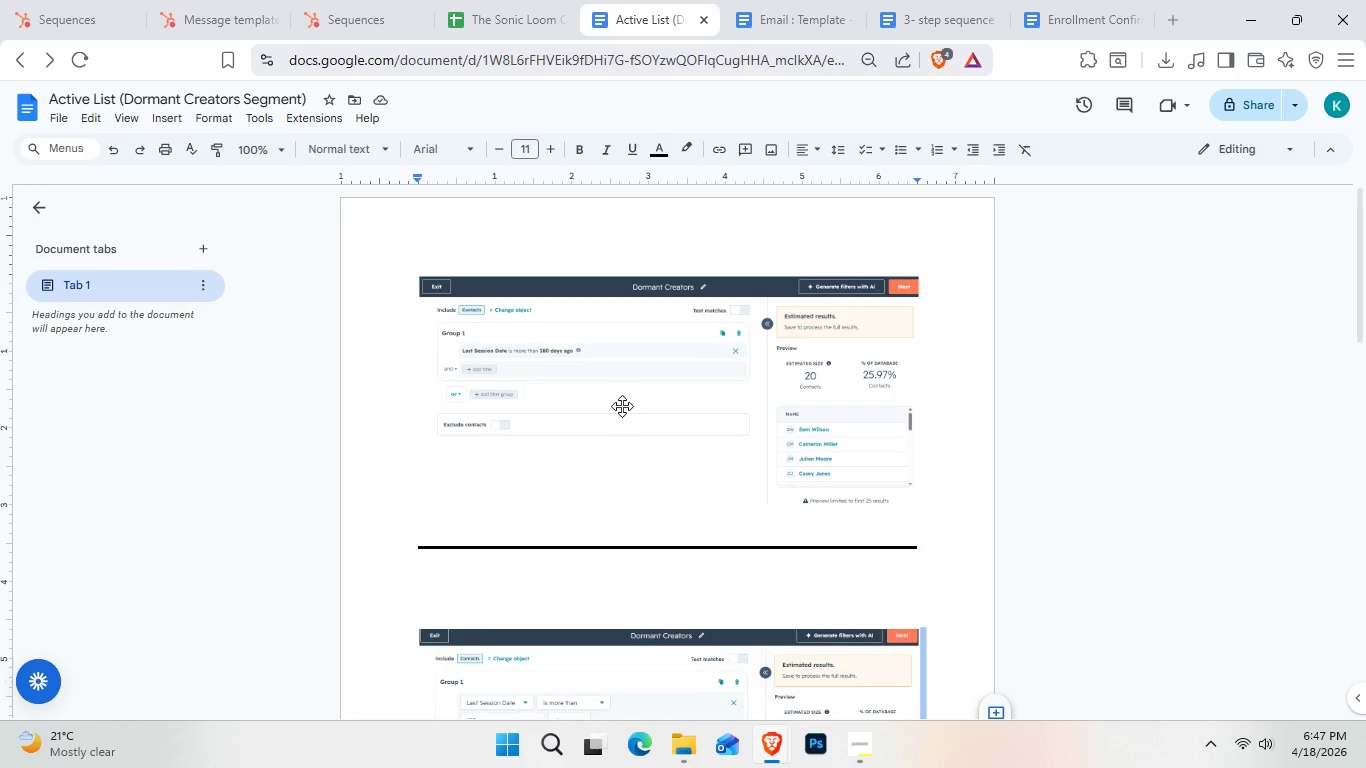 
wait(5.24)
 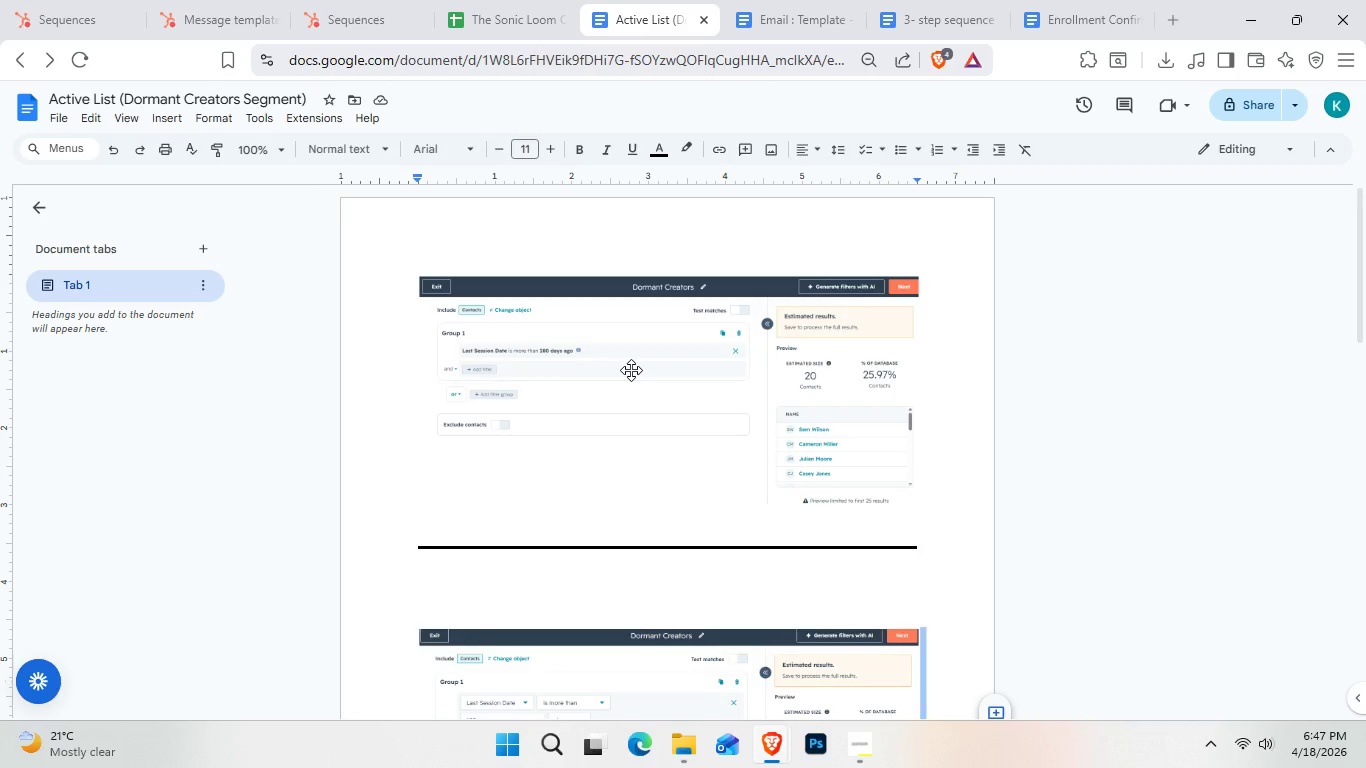 
left_click([493, 240])
 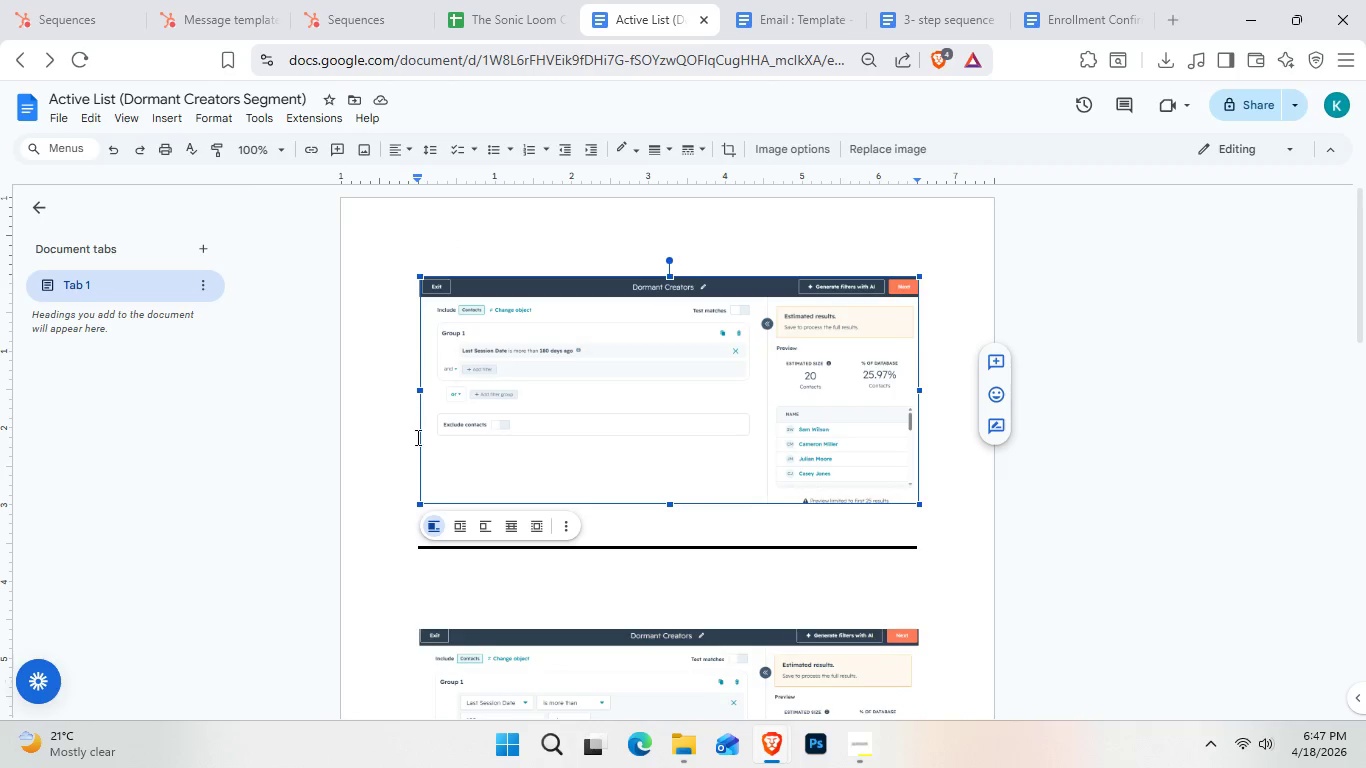 
left_click([408, 558])
 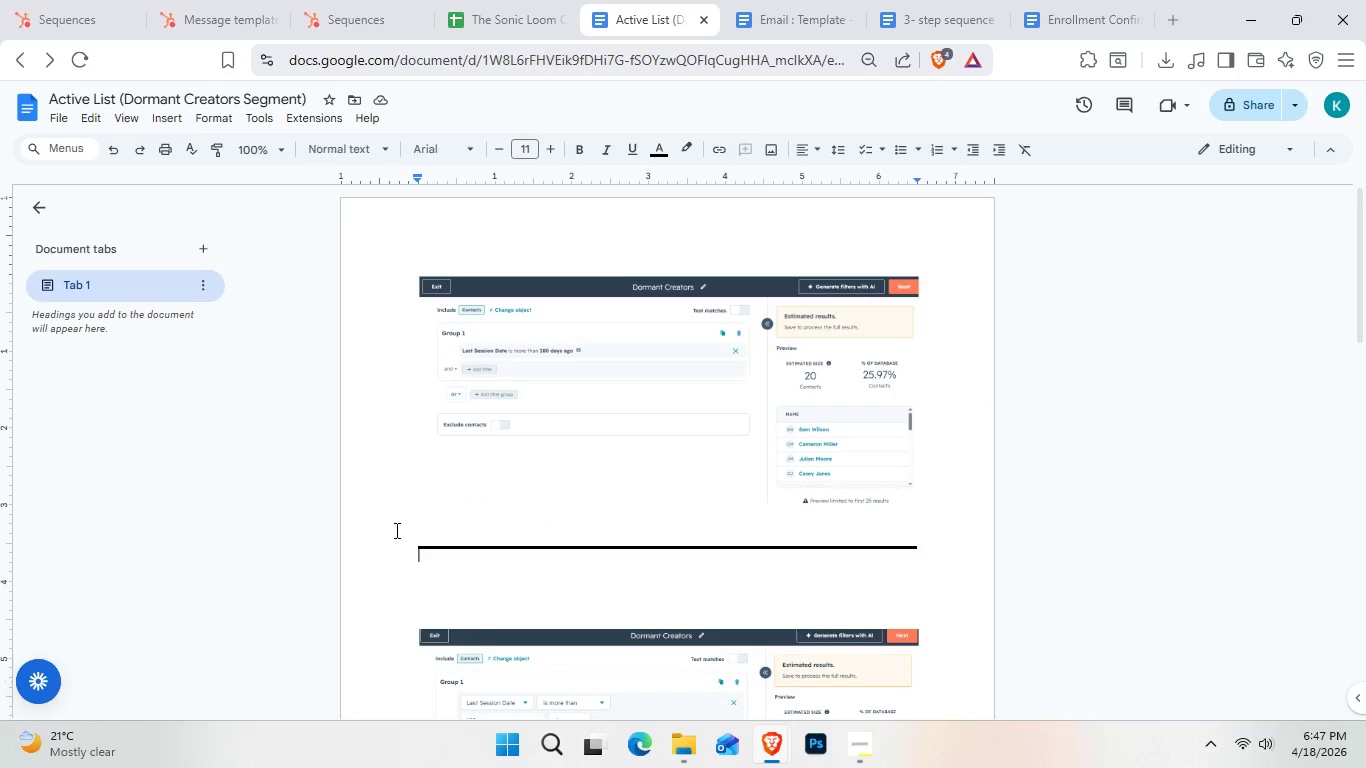 
left_click([394, 526])
 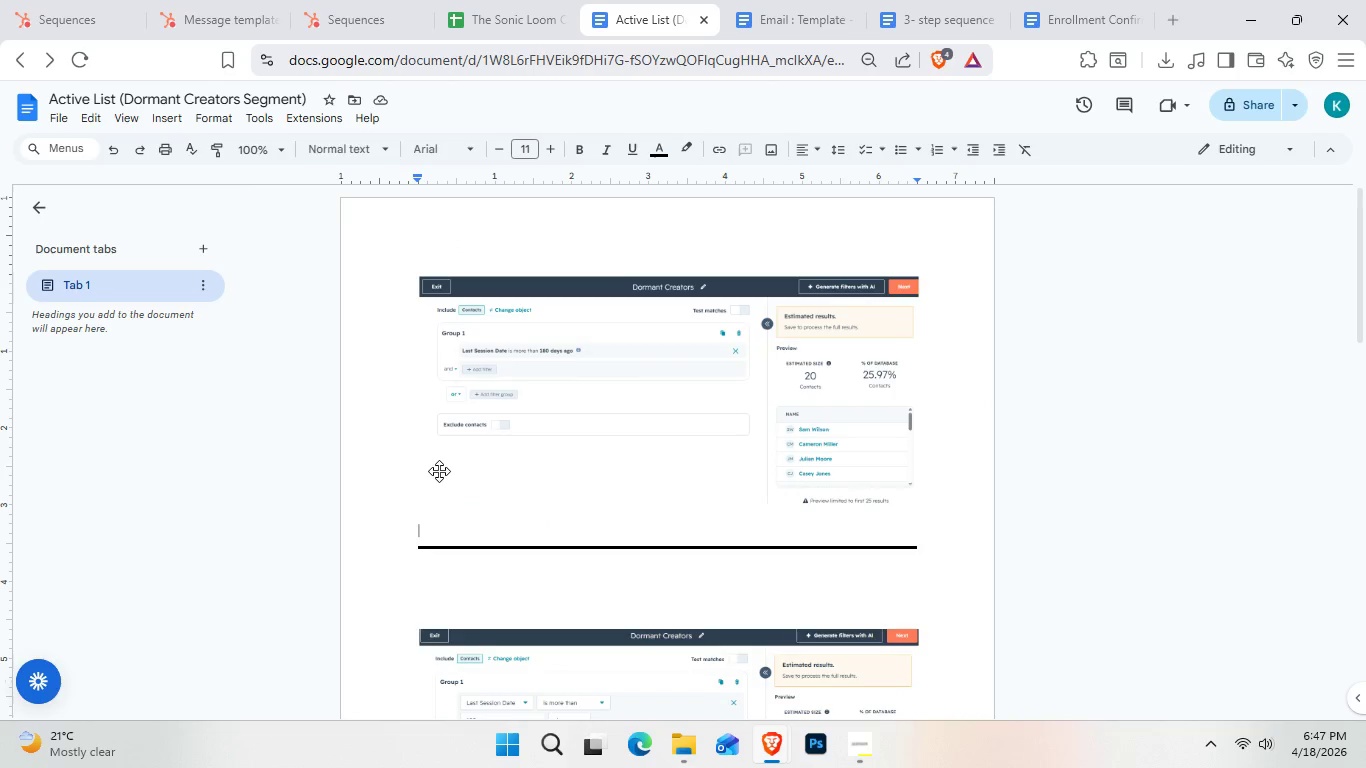 
key(Enter)
 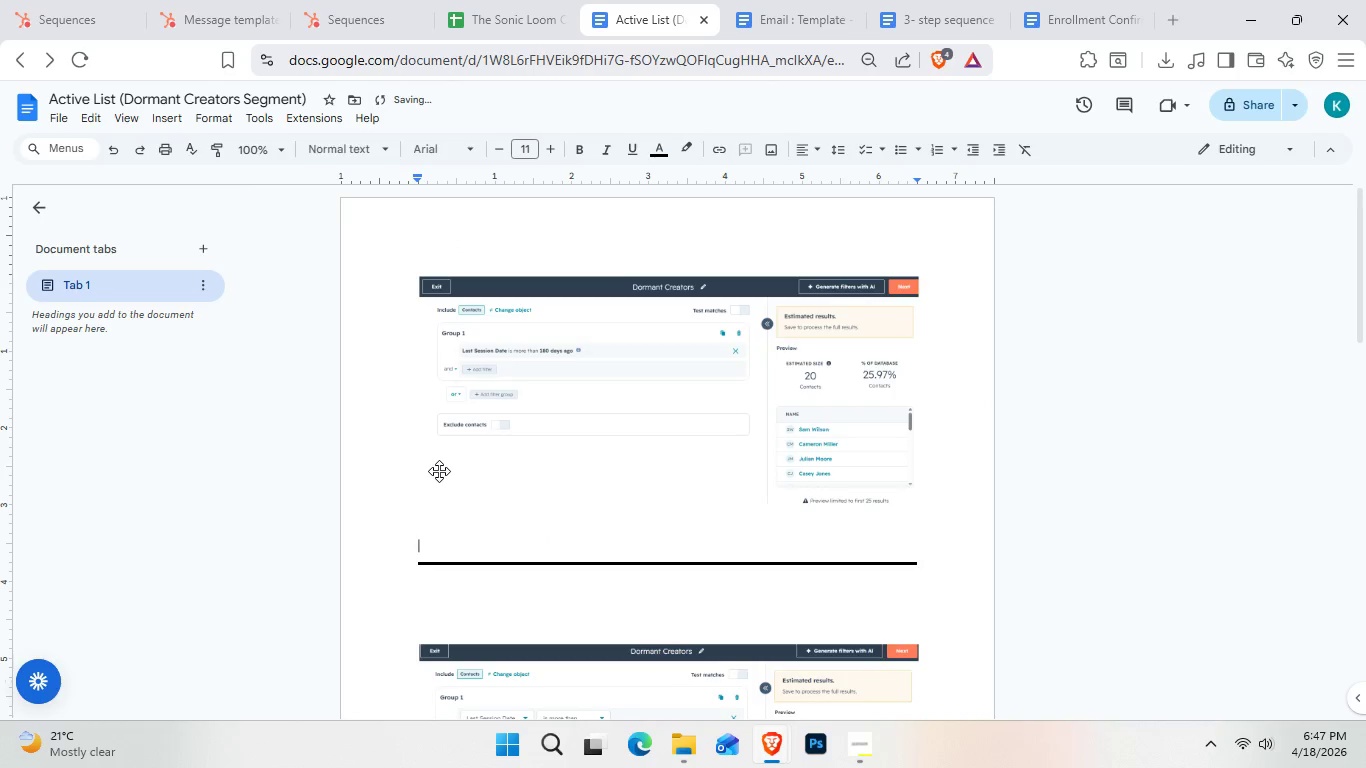 
key(ArrowUp)
 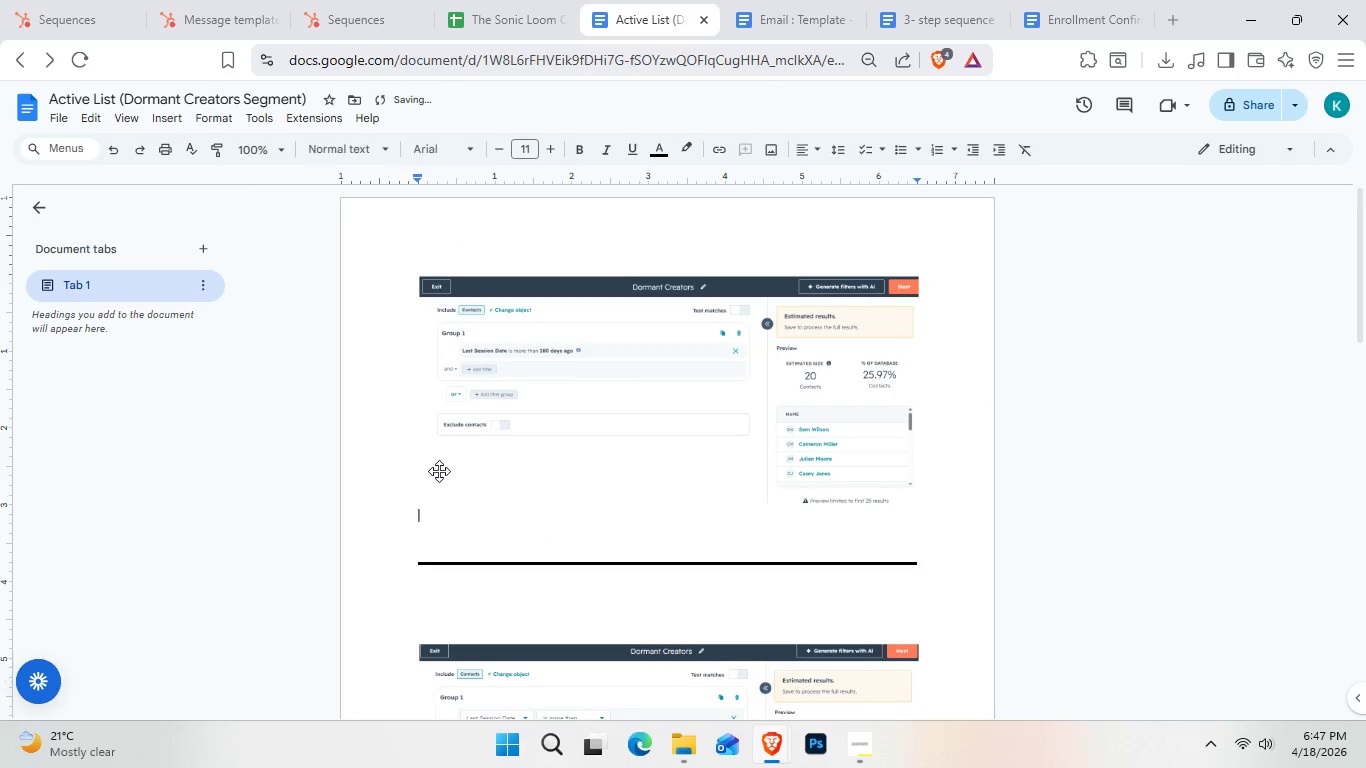 
key(ArrowUp)
 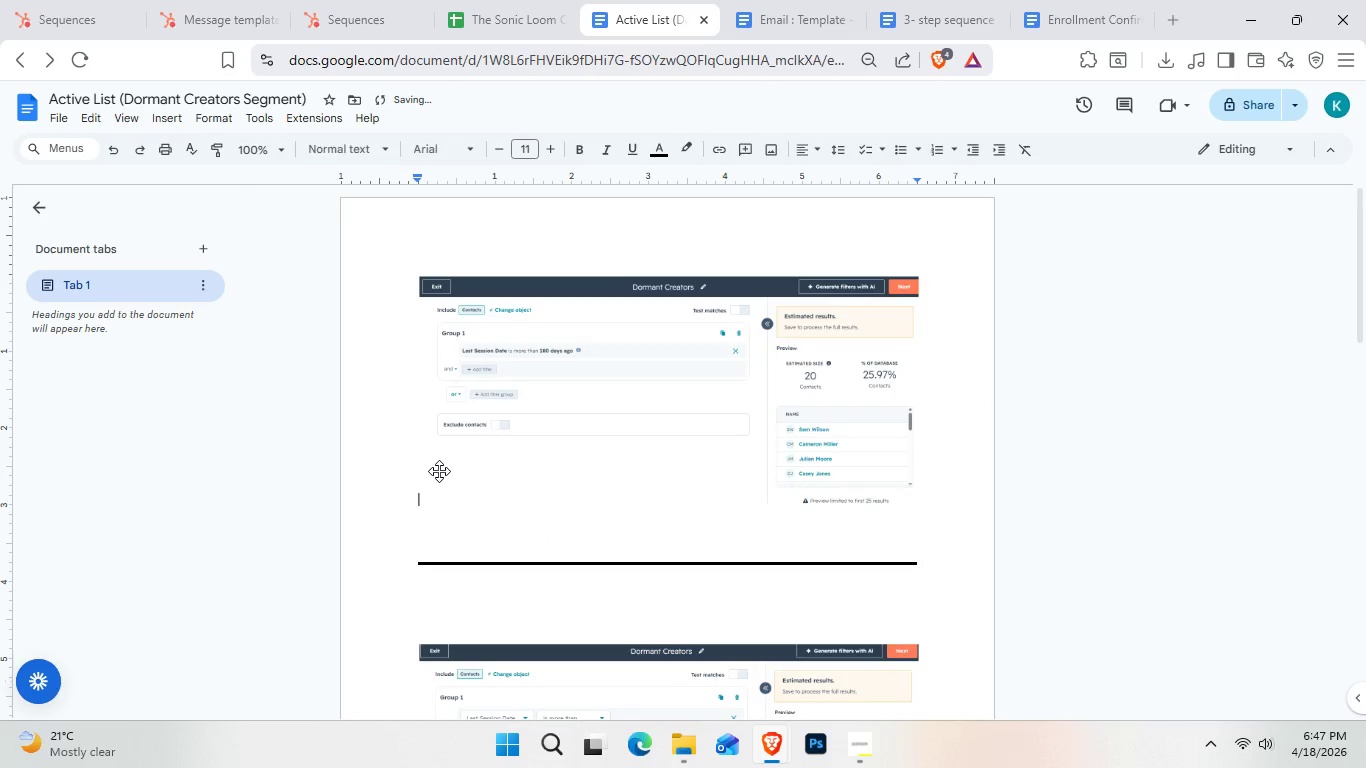 
key(ArrowUp)
 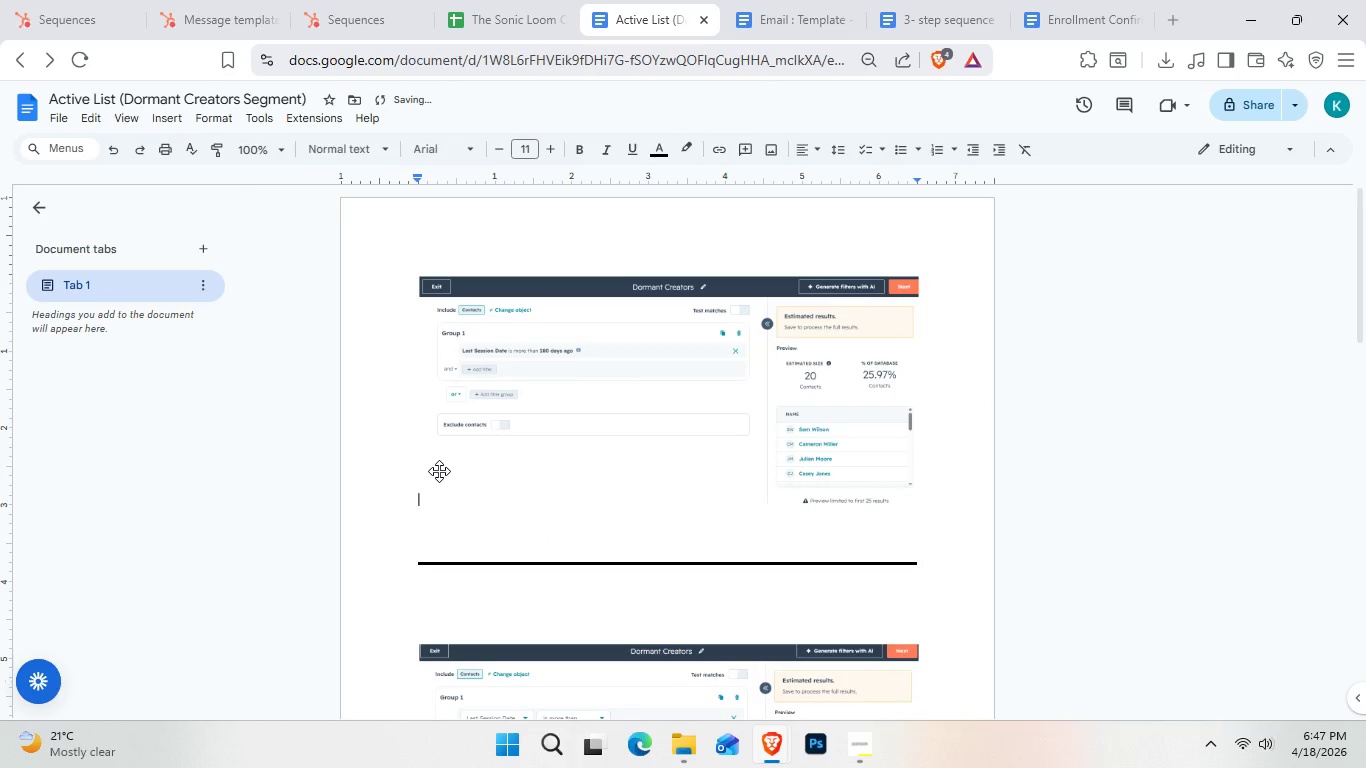 
key(ArrowUp)
 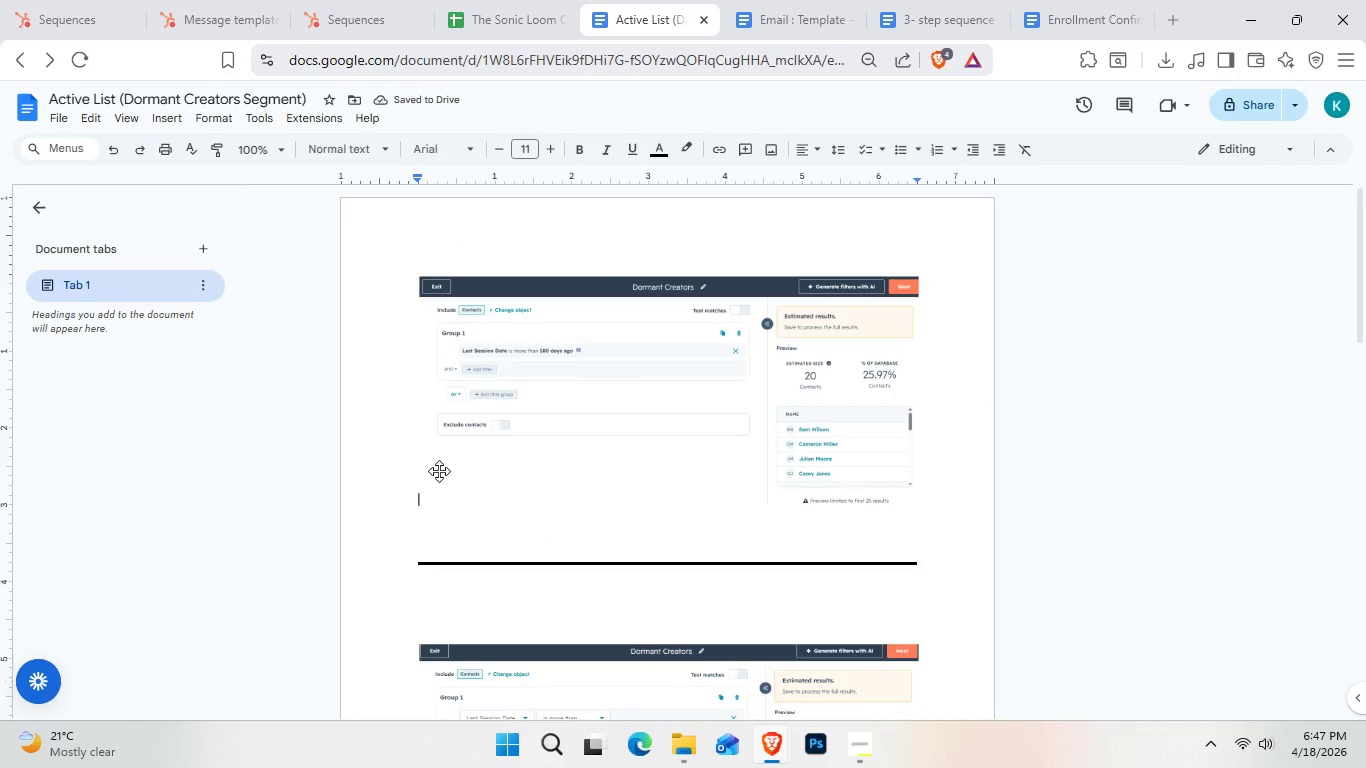 
key(ArrowUp)
 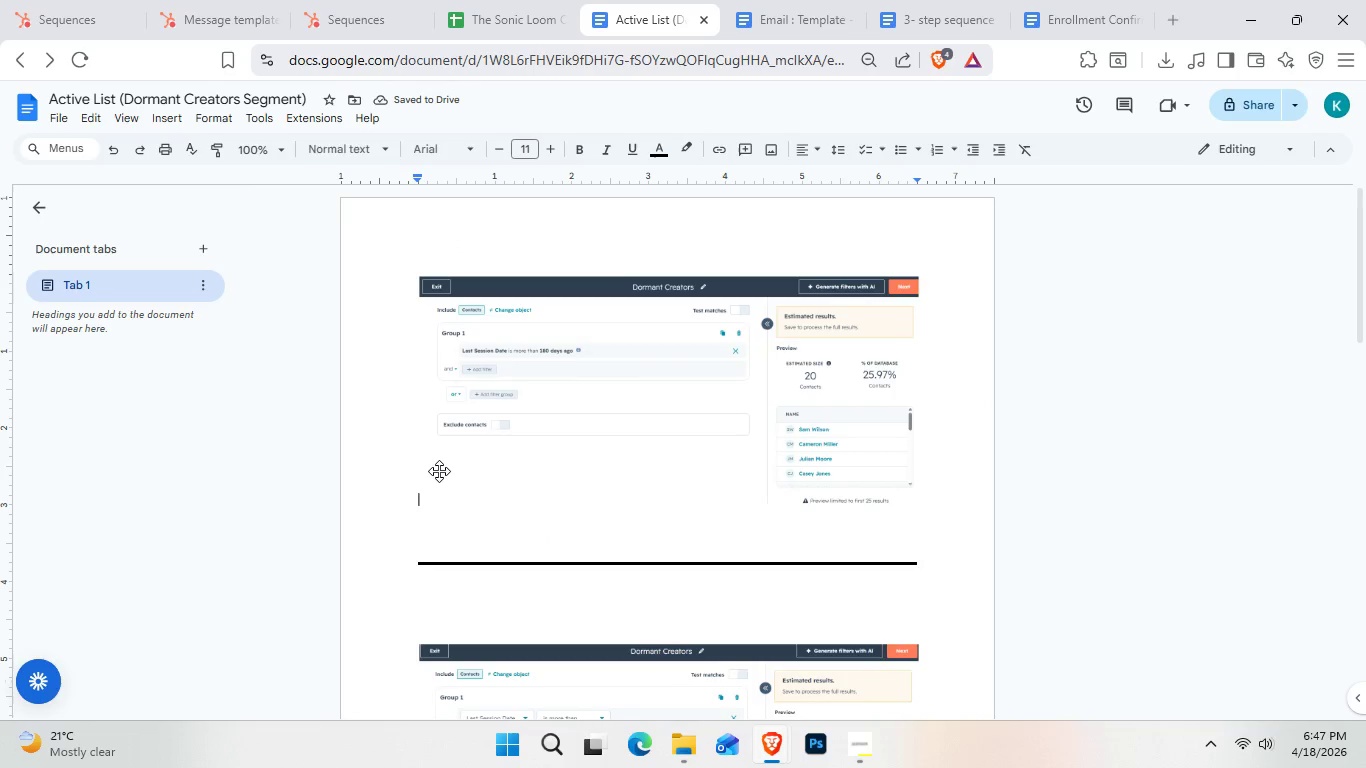 
key(ArrowUp)
 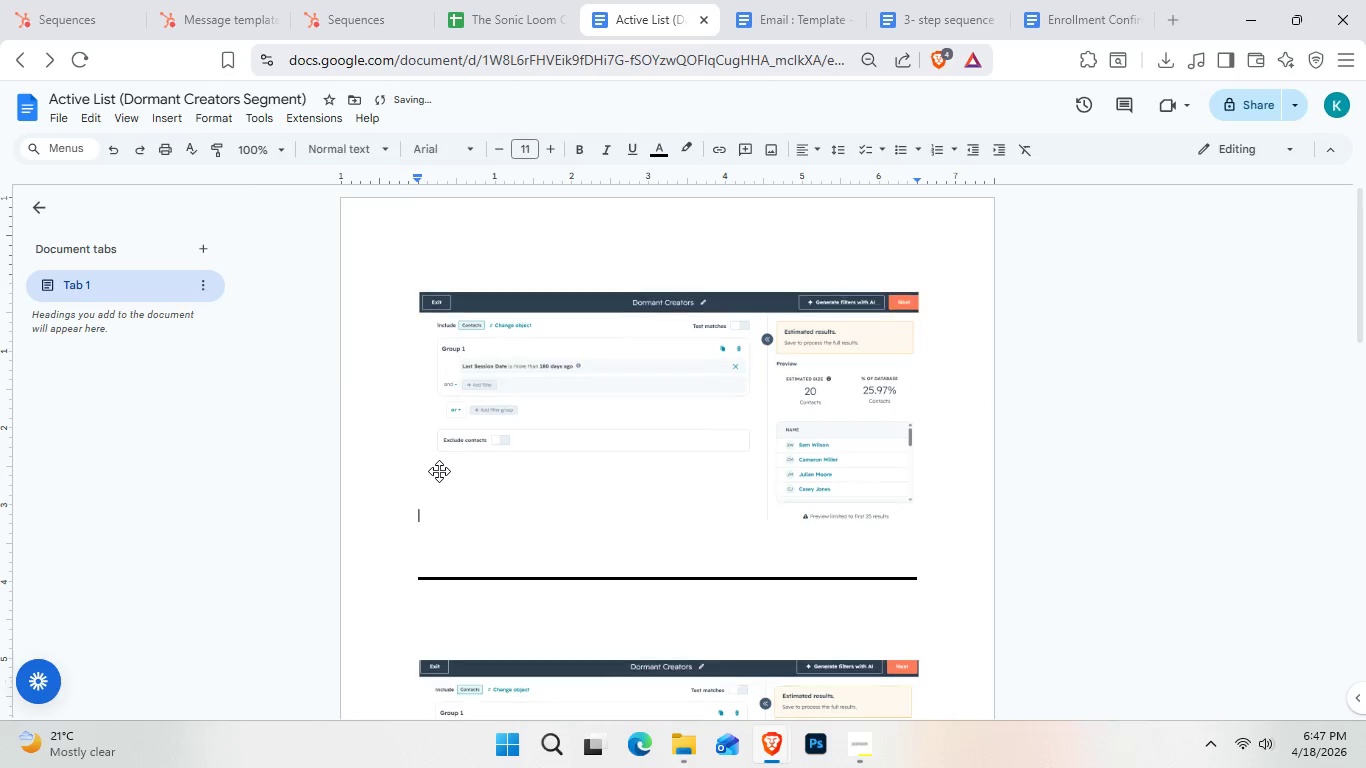 
key(Enter)
 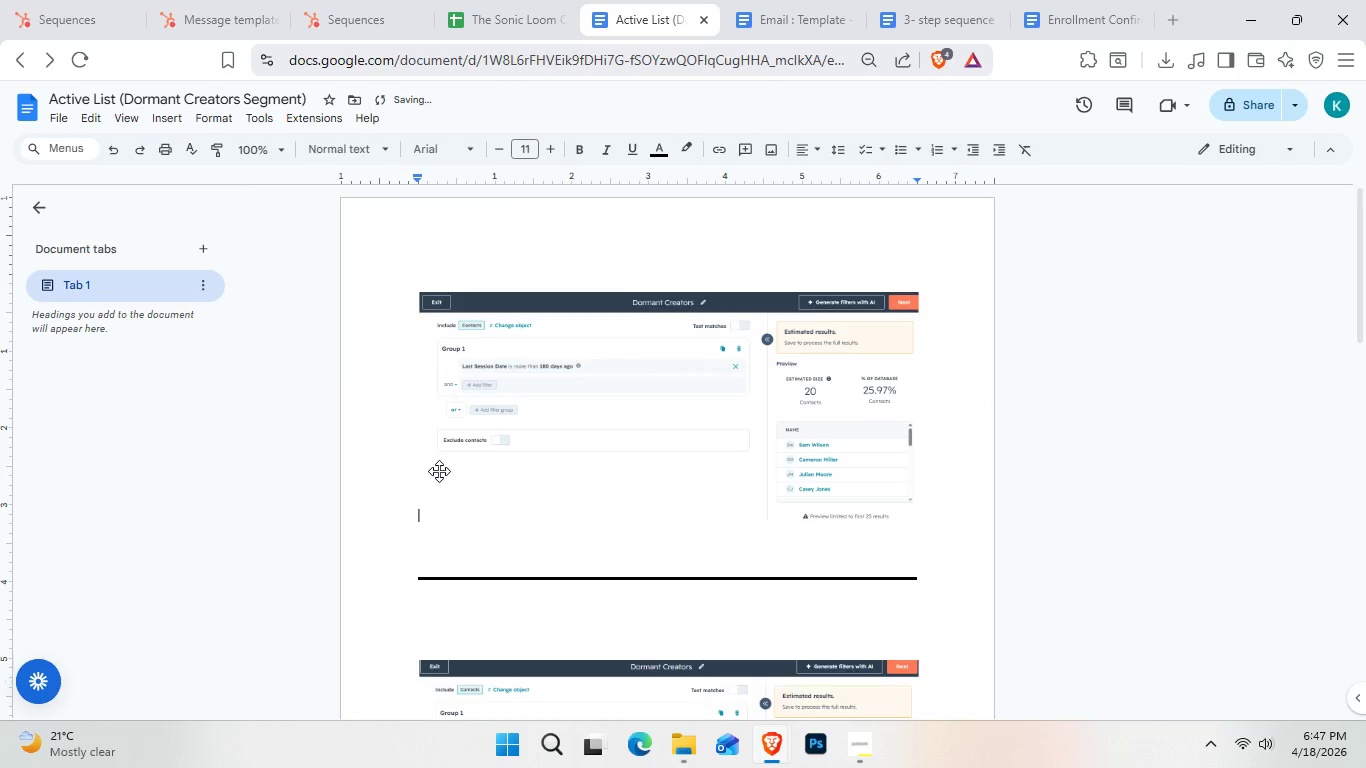 
key(Enter)
 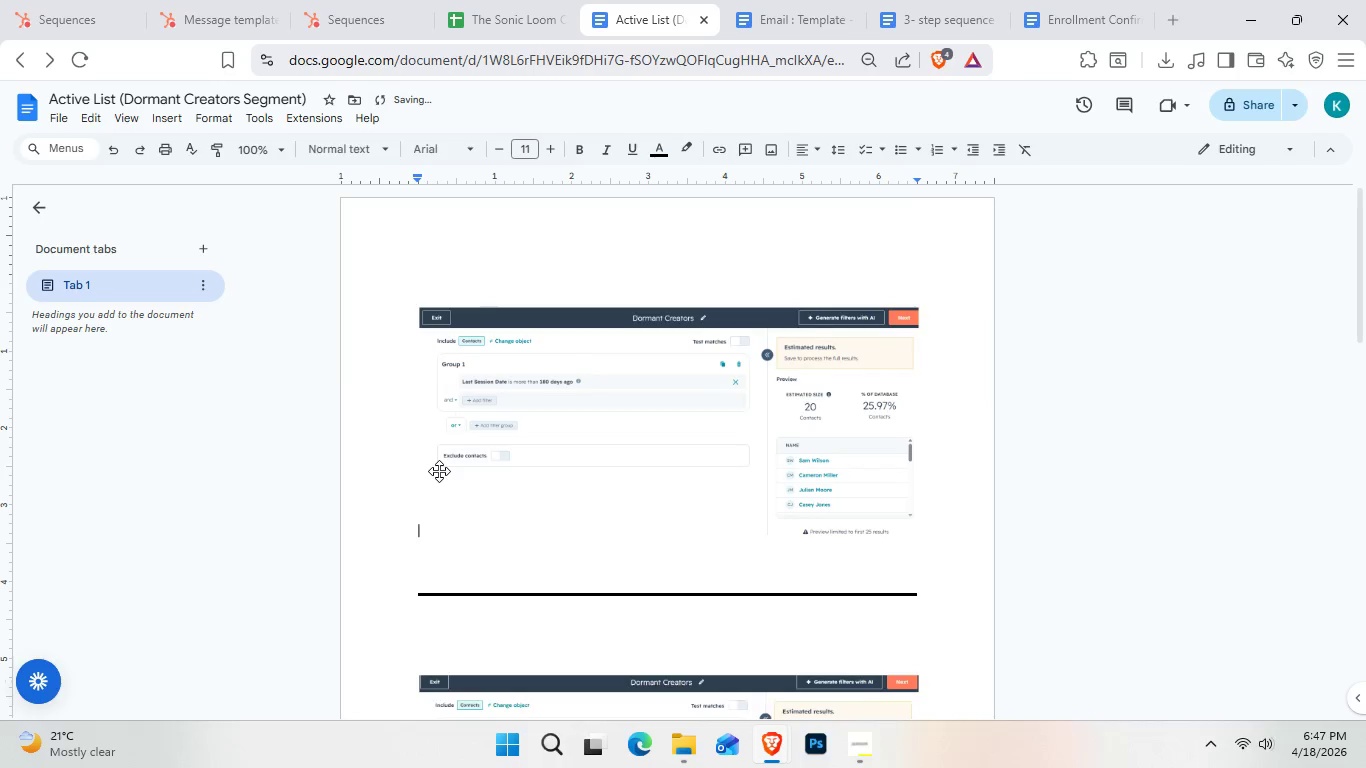 
key(Enter)
 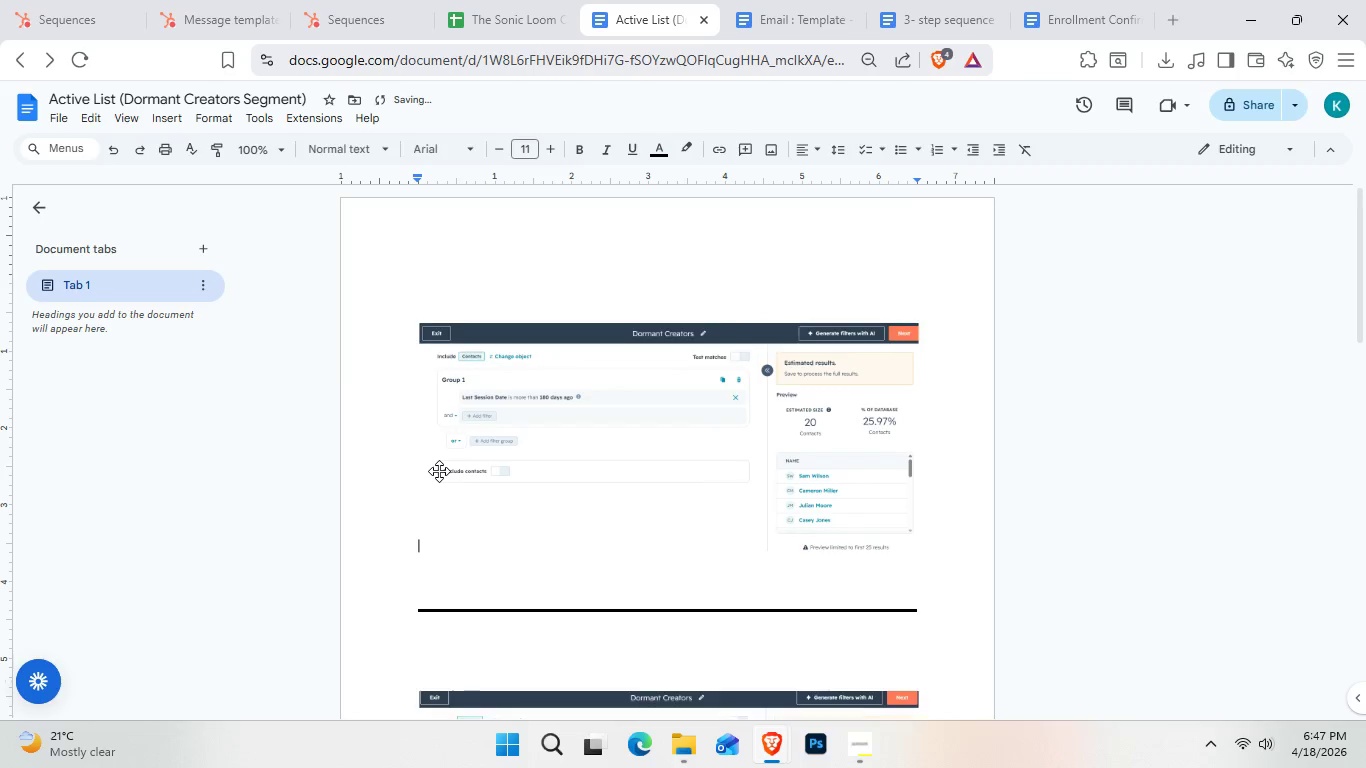 
key(Enter)
 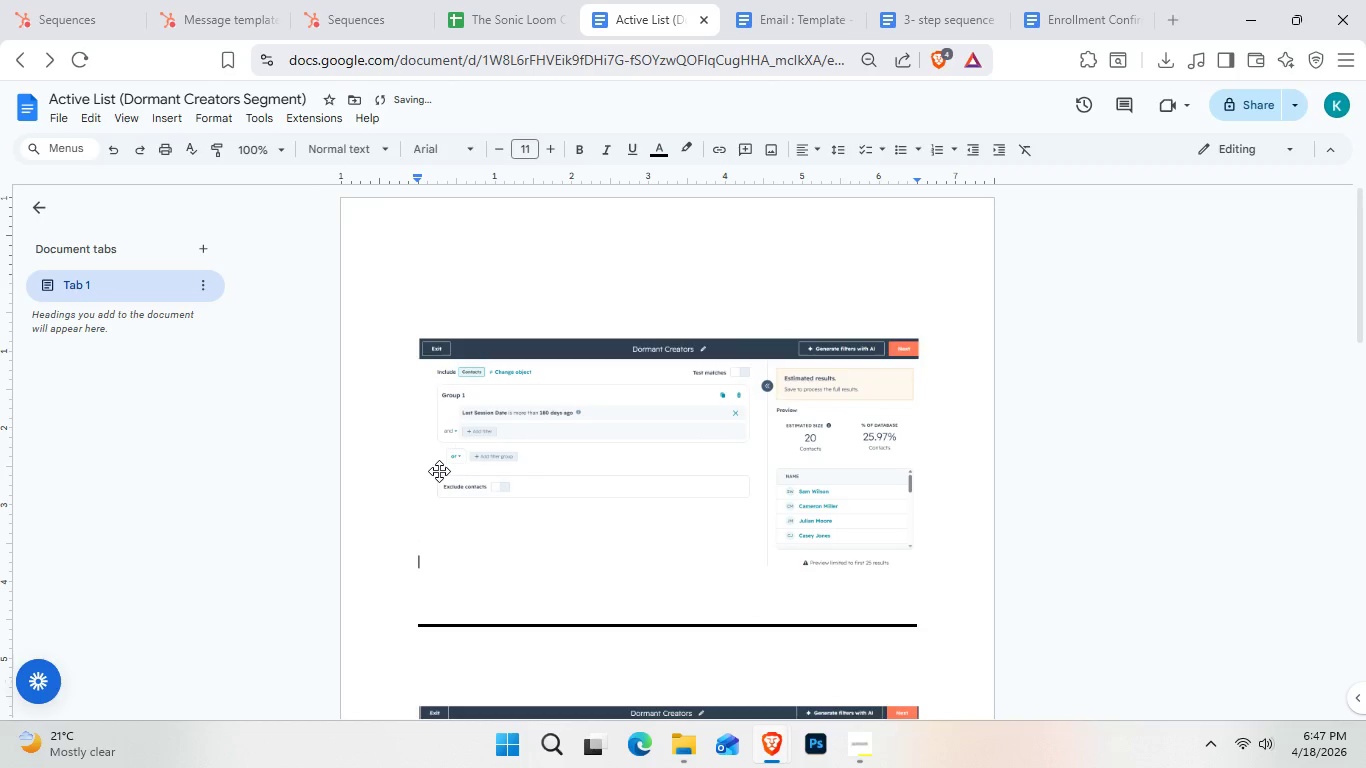 
key(Enter)
 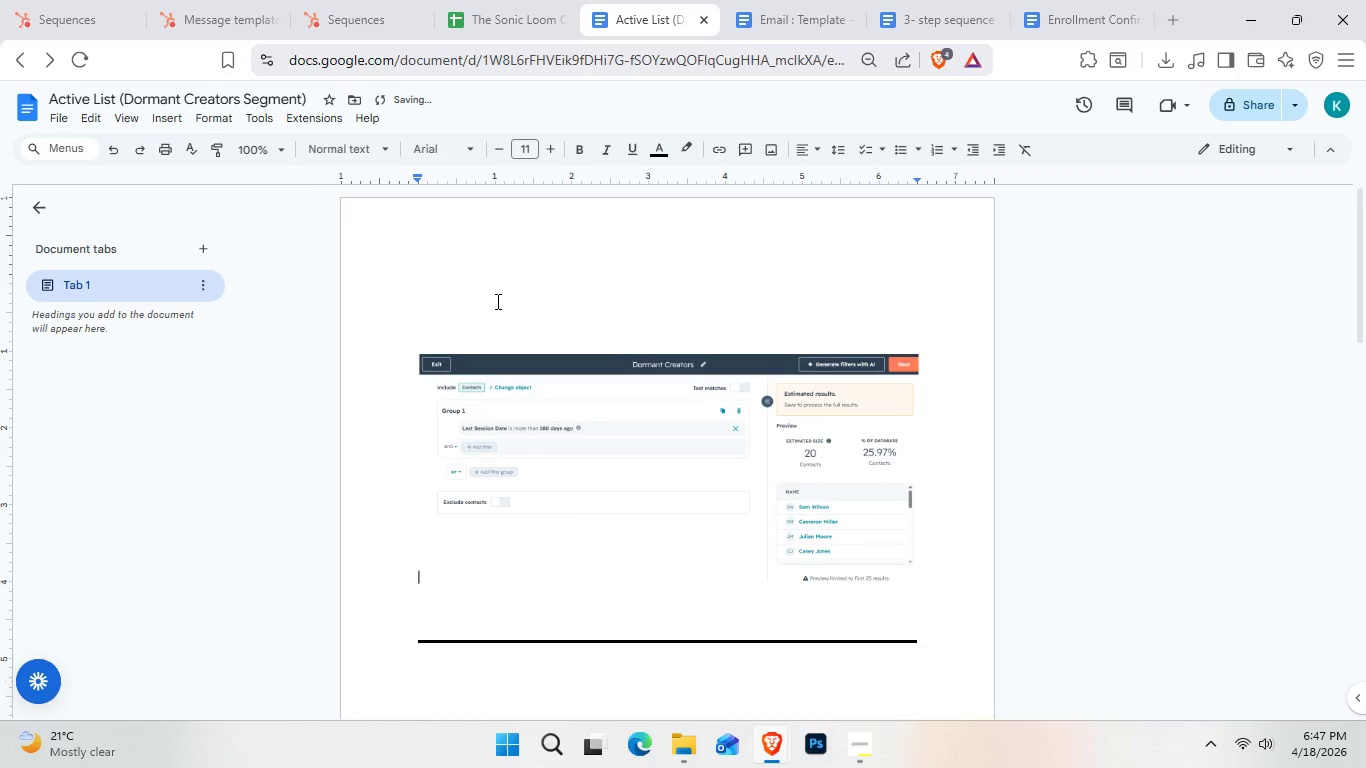 
left_click([486, 270])
 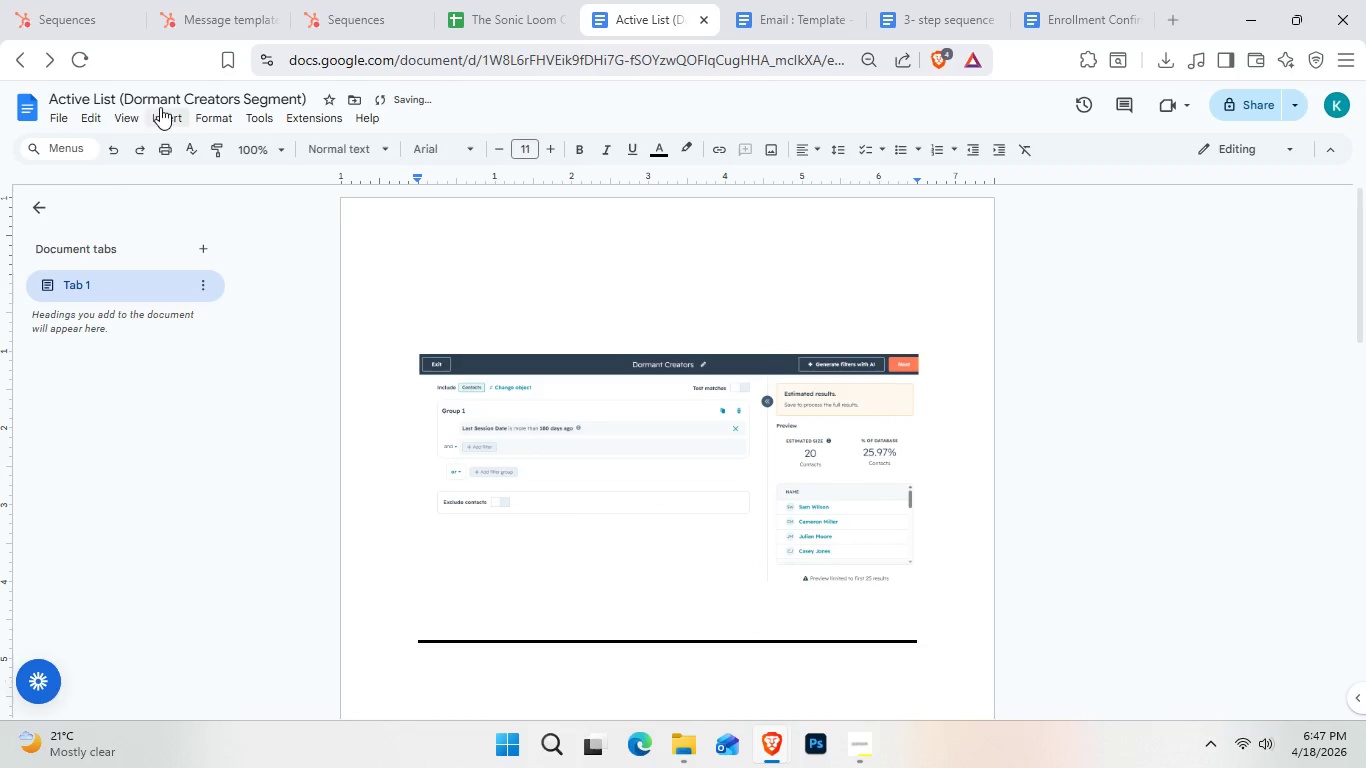 
left_click([161, 96])
 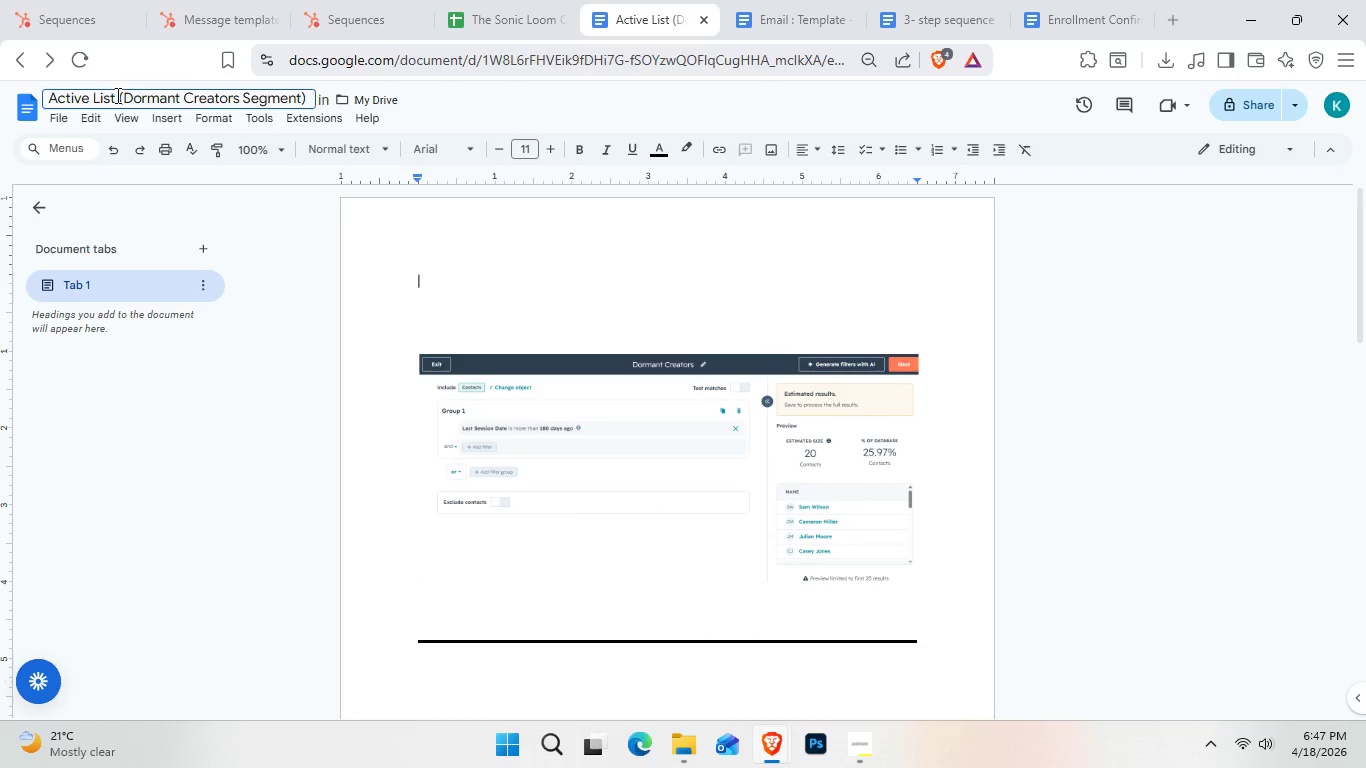 
left_click_drag(start_coordinate=[116, 95], to_coordinate=[37, 95])
 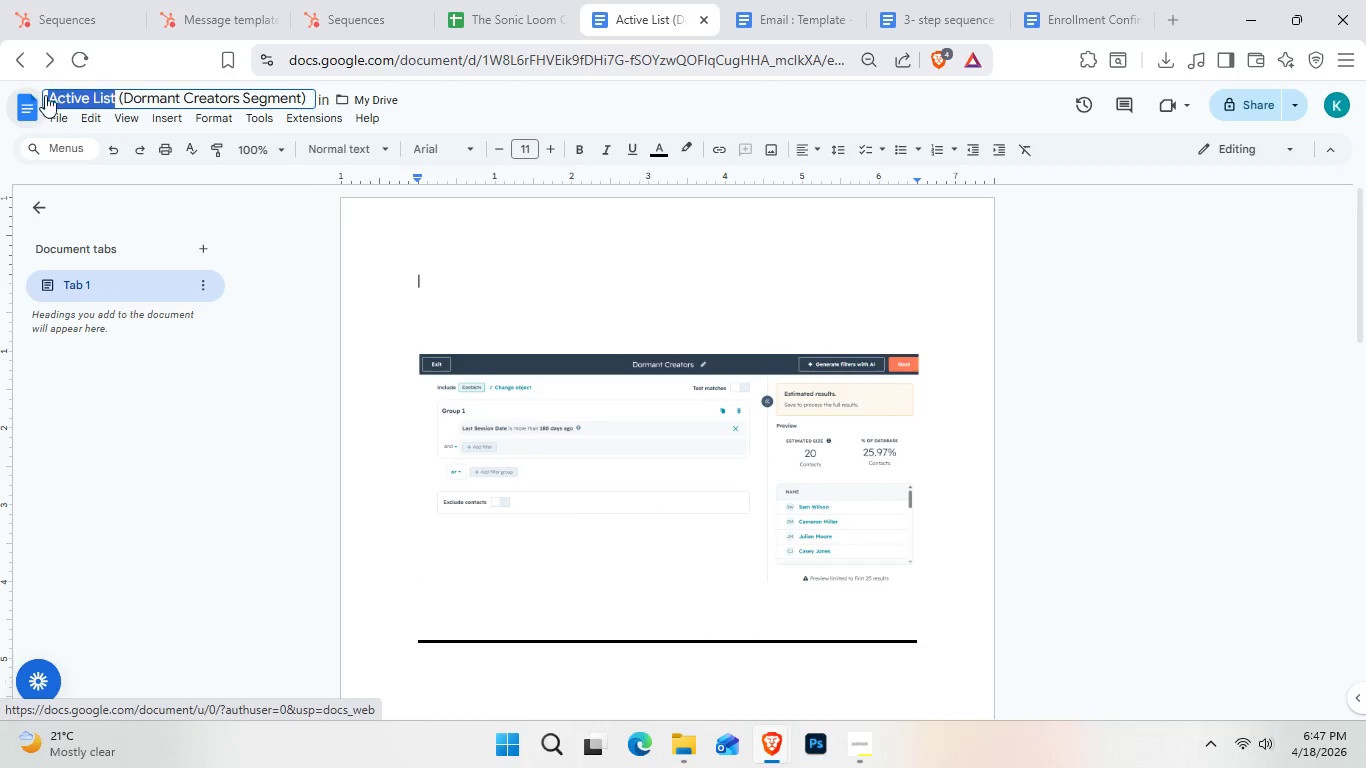 
key(Control+C)
 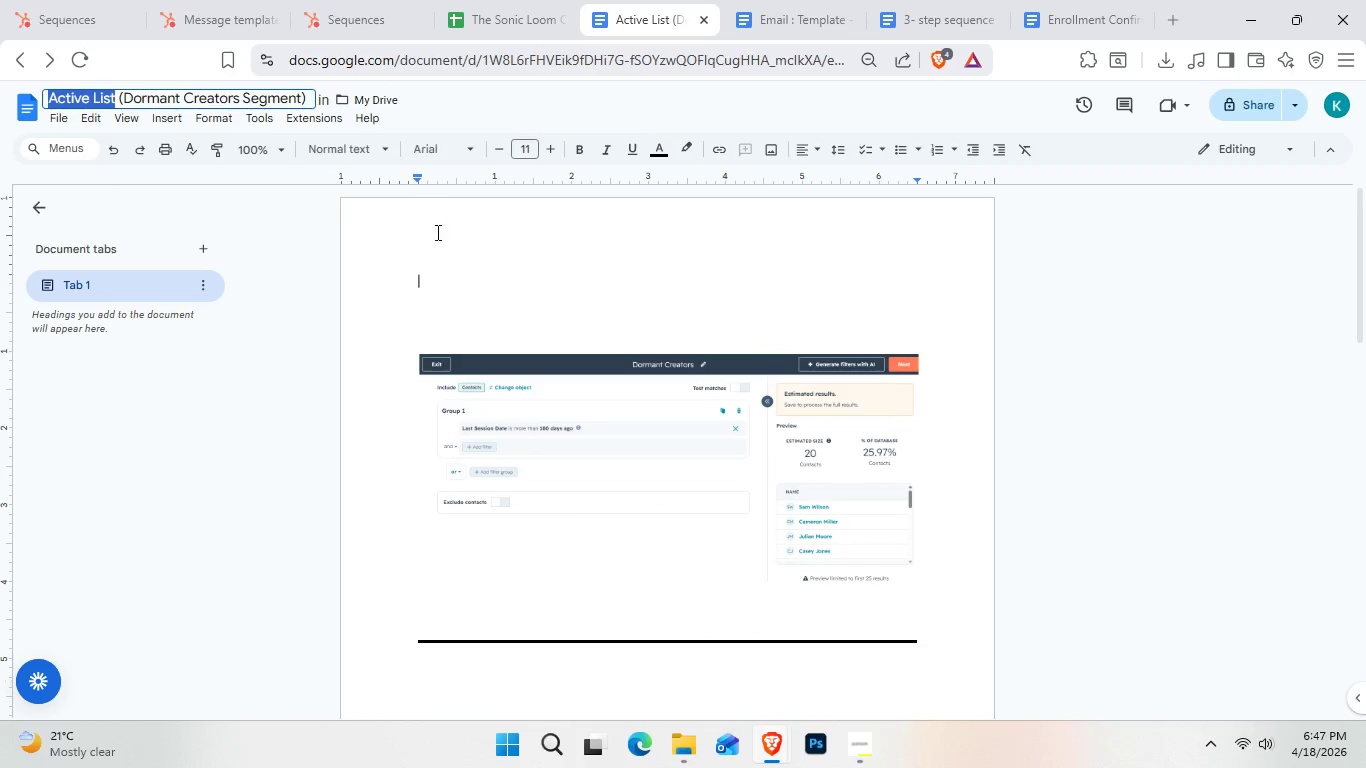 
left_click_drag(start_coordinate=[443, 252], to_coordinate=[443, 258])
 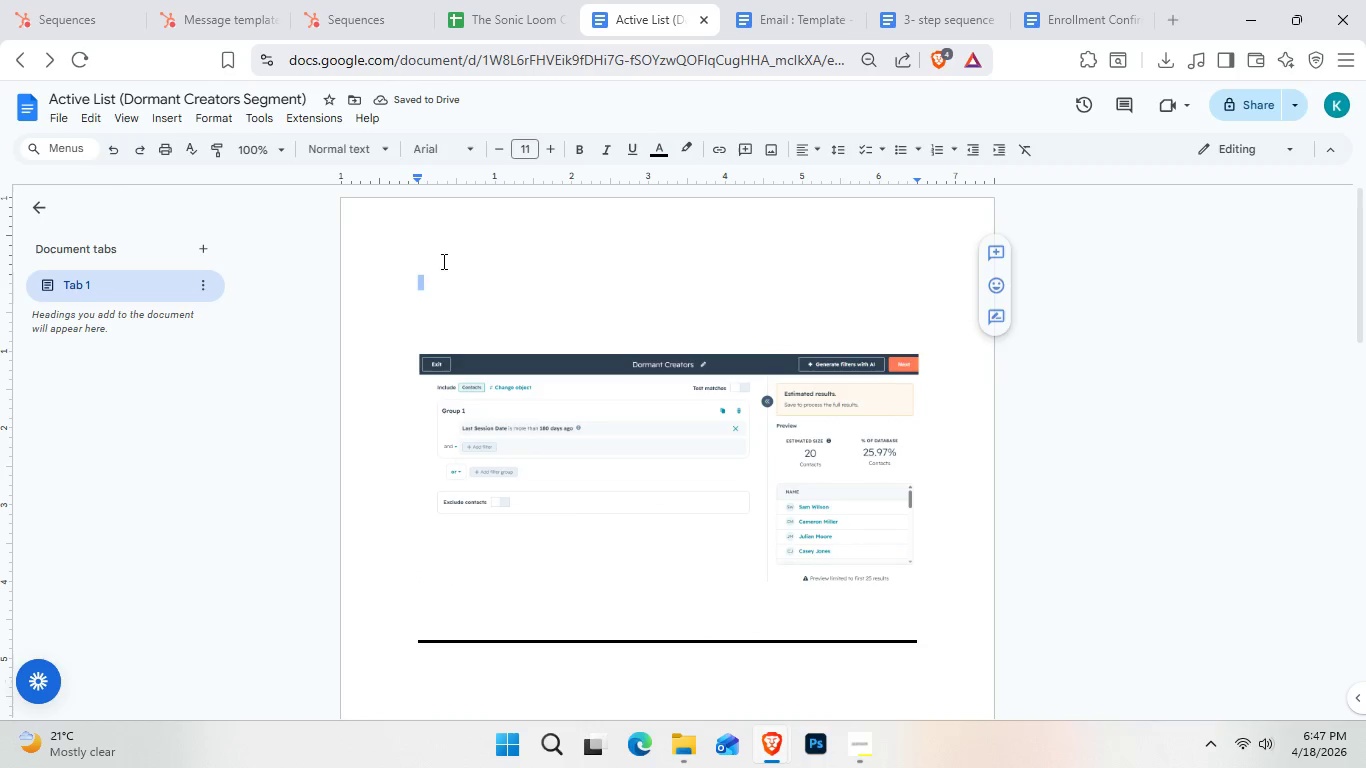 
key(Control+V)
 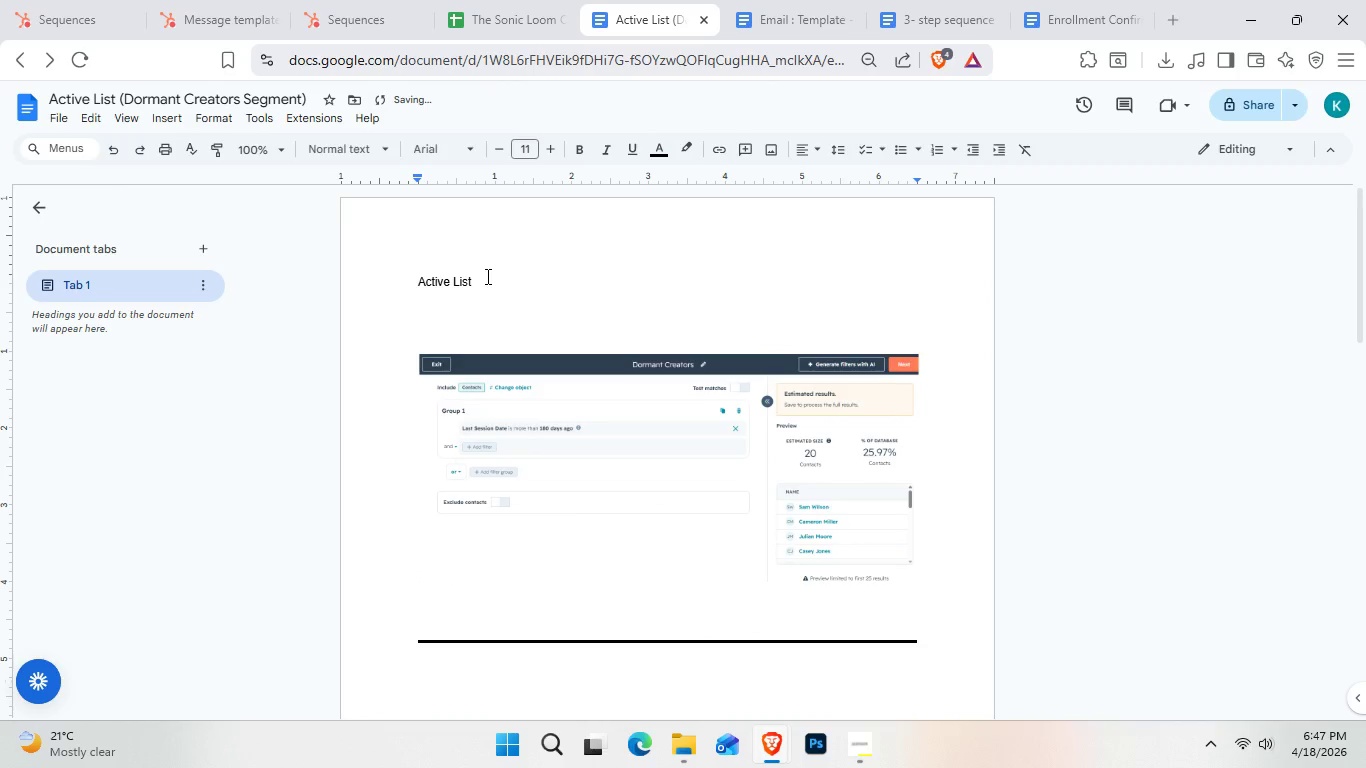 
left_click_drag(start_coordinate=[486, 276], to_coordinate=[373, 269])
 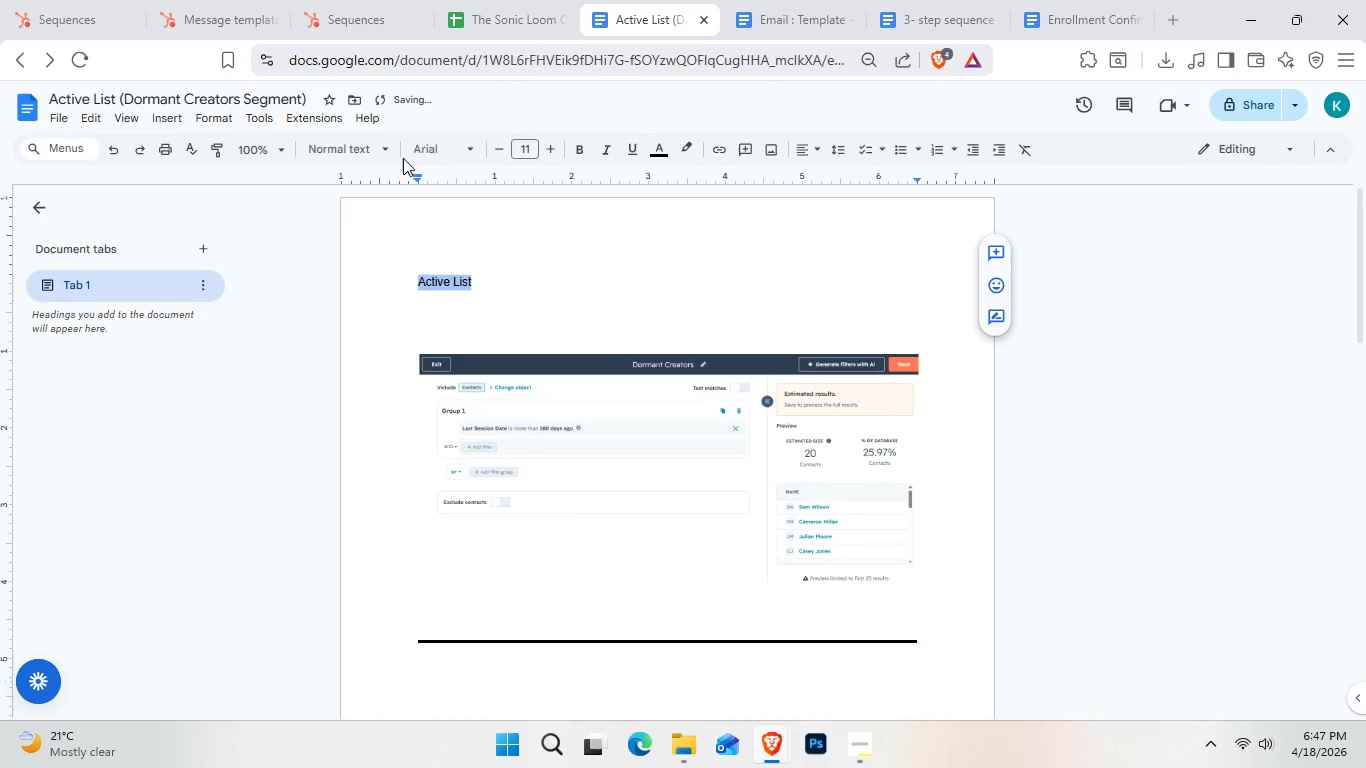 
left_click([341, 153])
 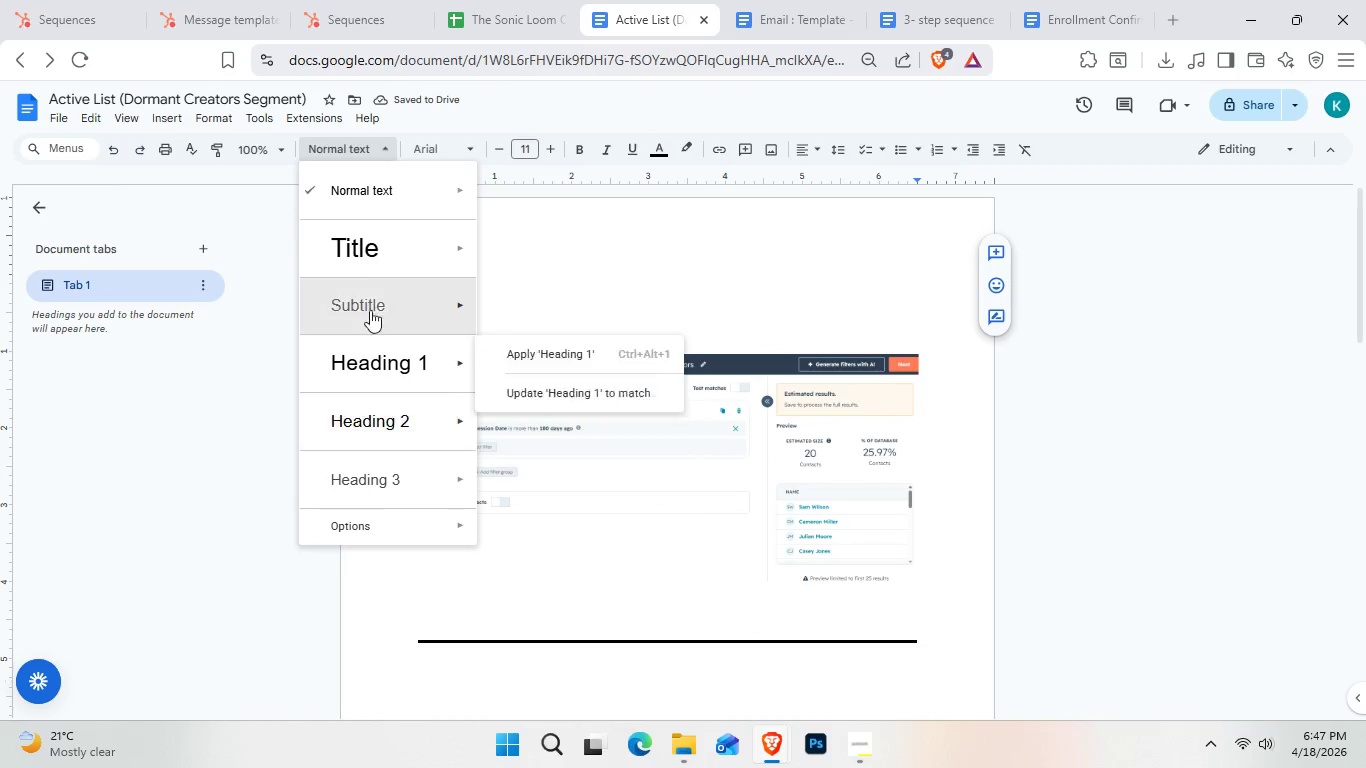 
left_click([362, 267])
 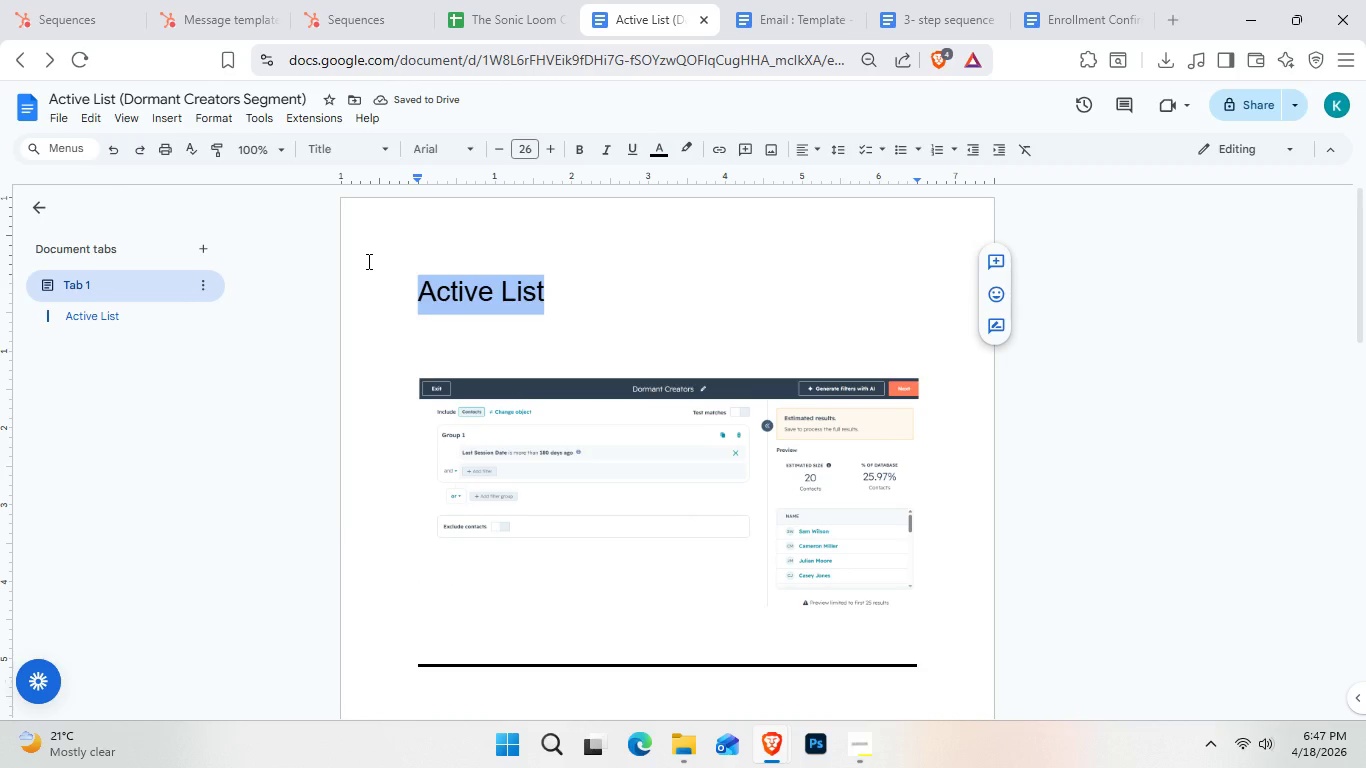 
wait(6.45)
 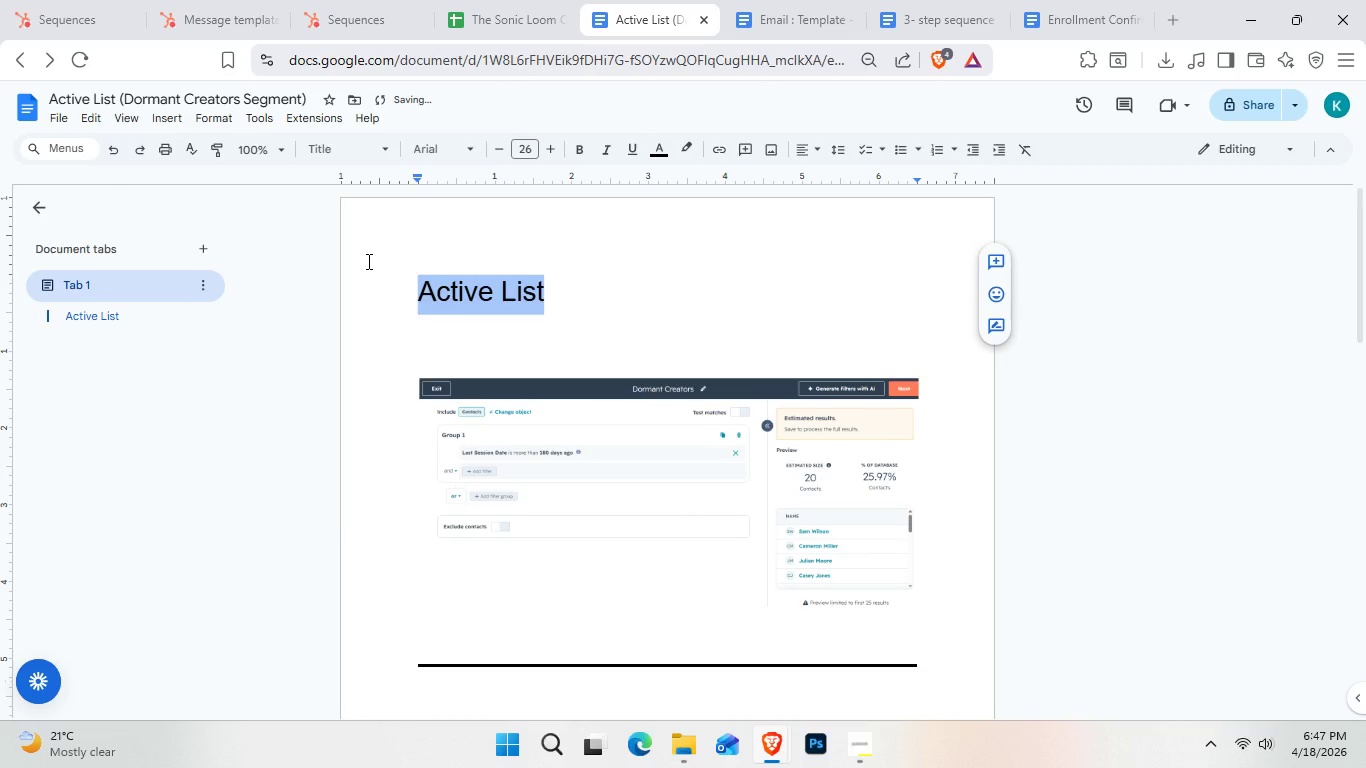 
double_click([546, 142])
 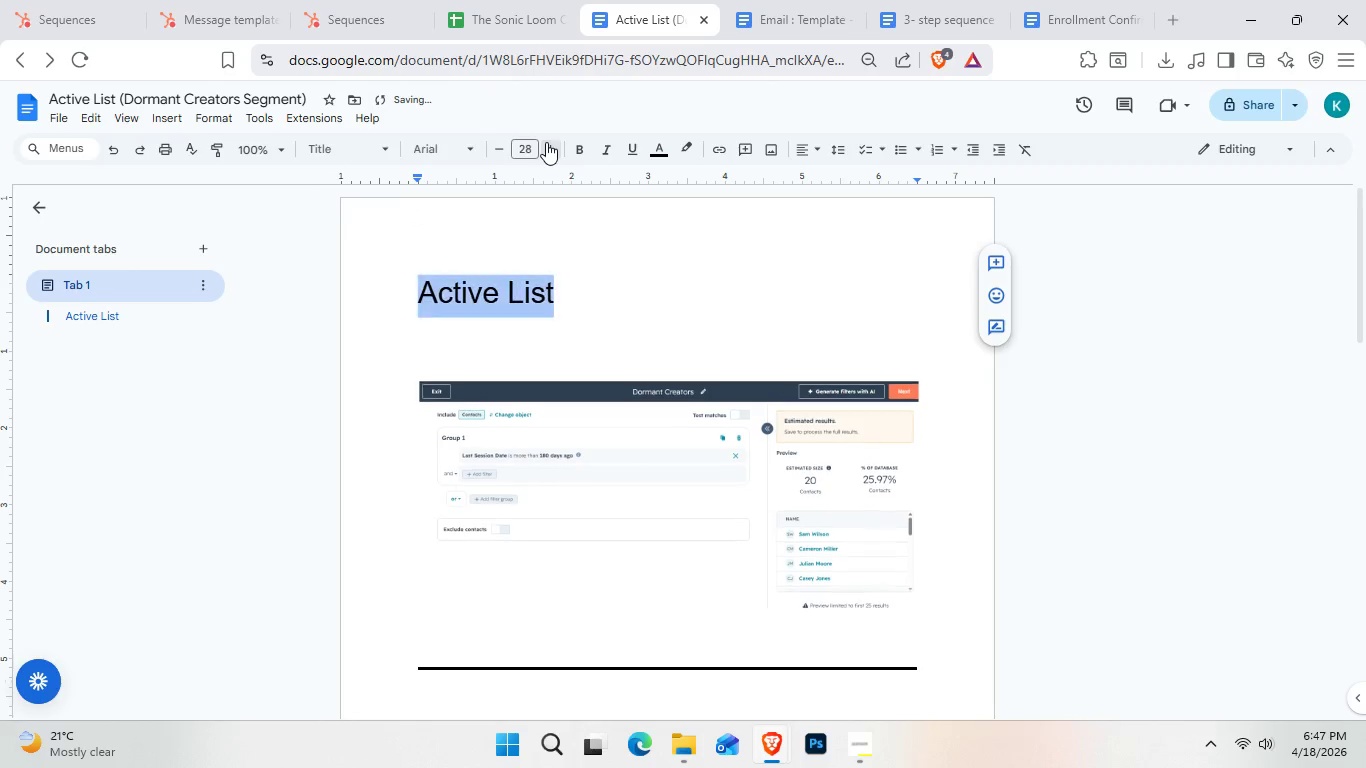 
triple_click([546, 142])
 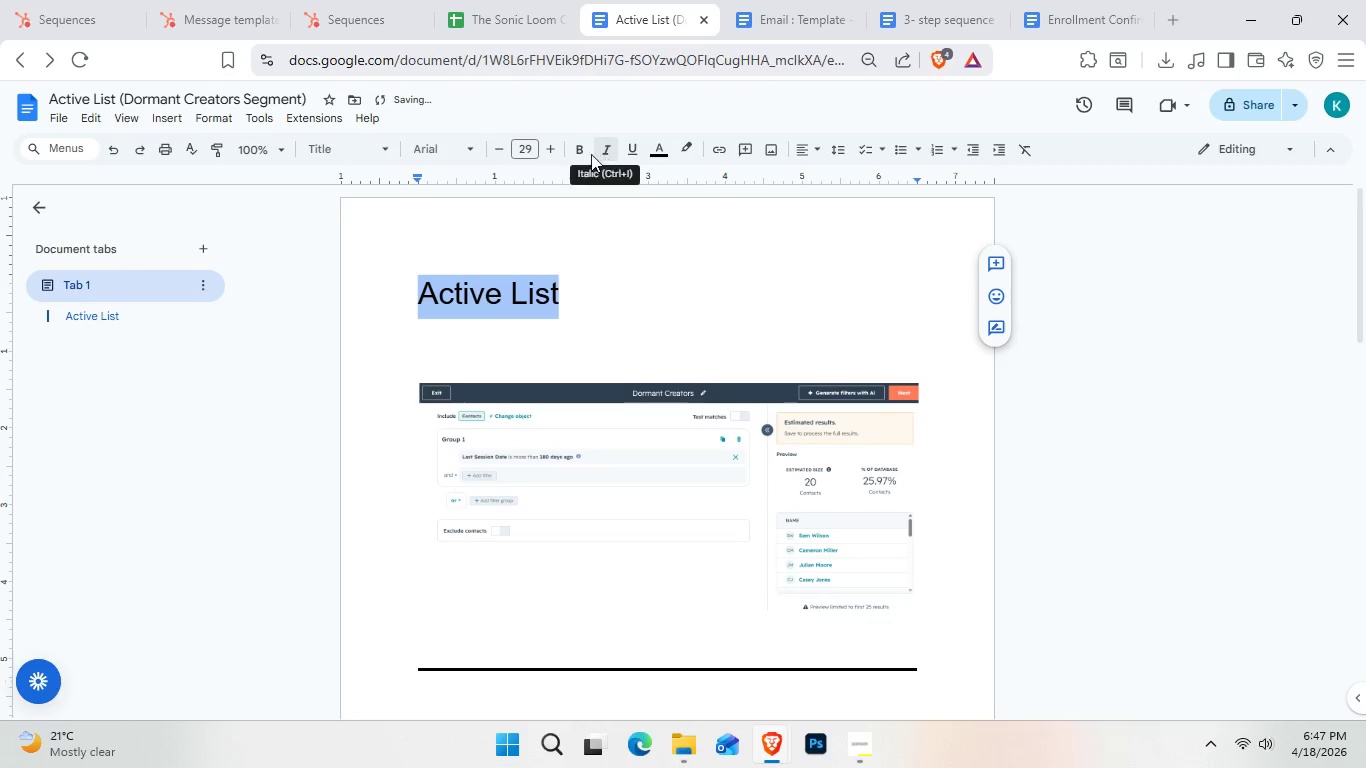 
left_click([583, 153])
 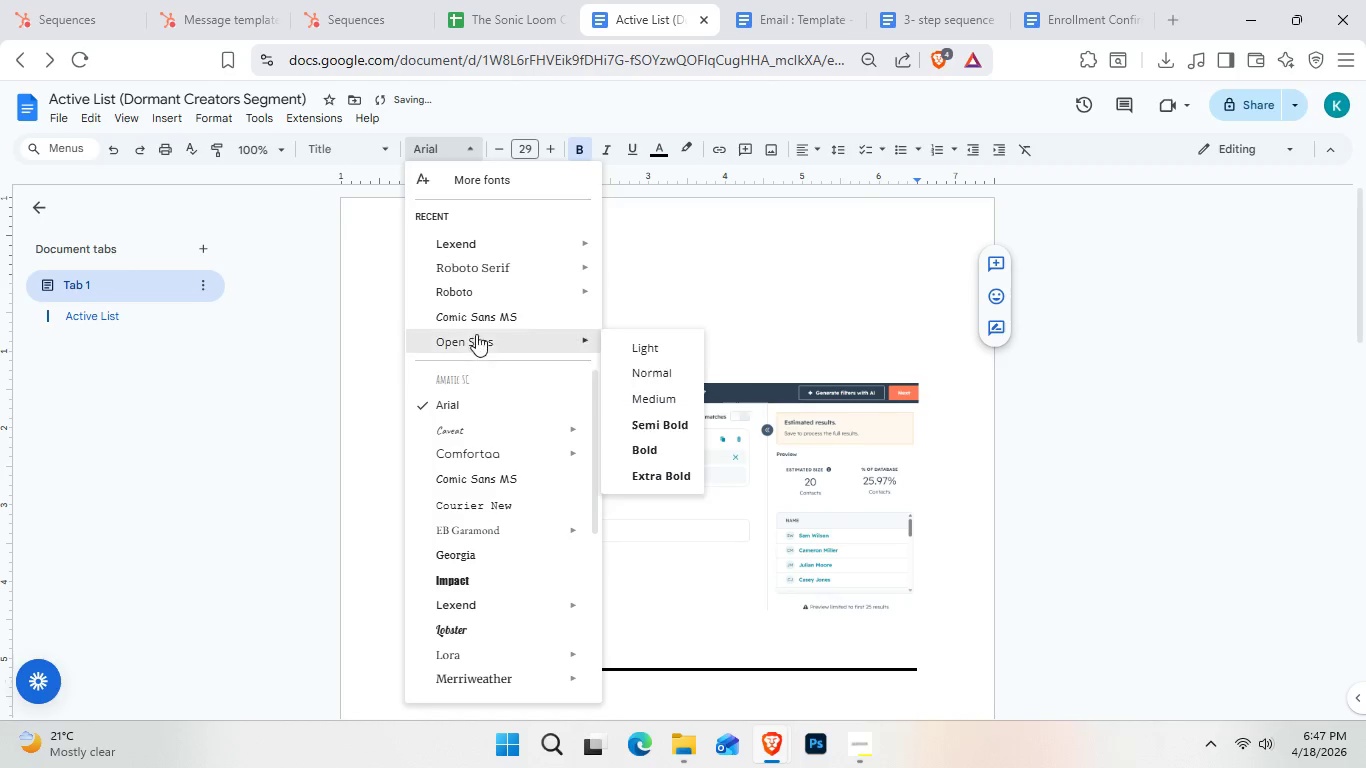 
left_click_drag(start_coordinate=[494, 280], to_coordinate=[499, 241])
 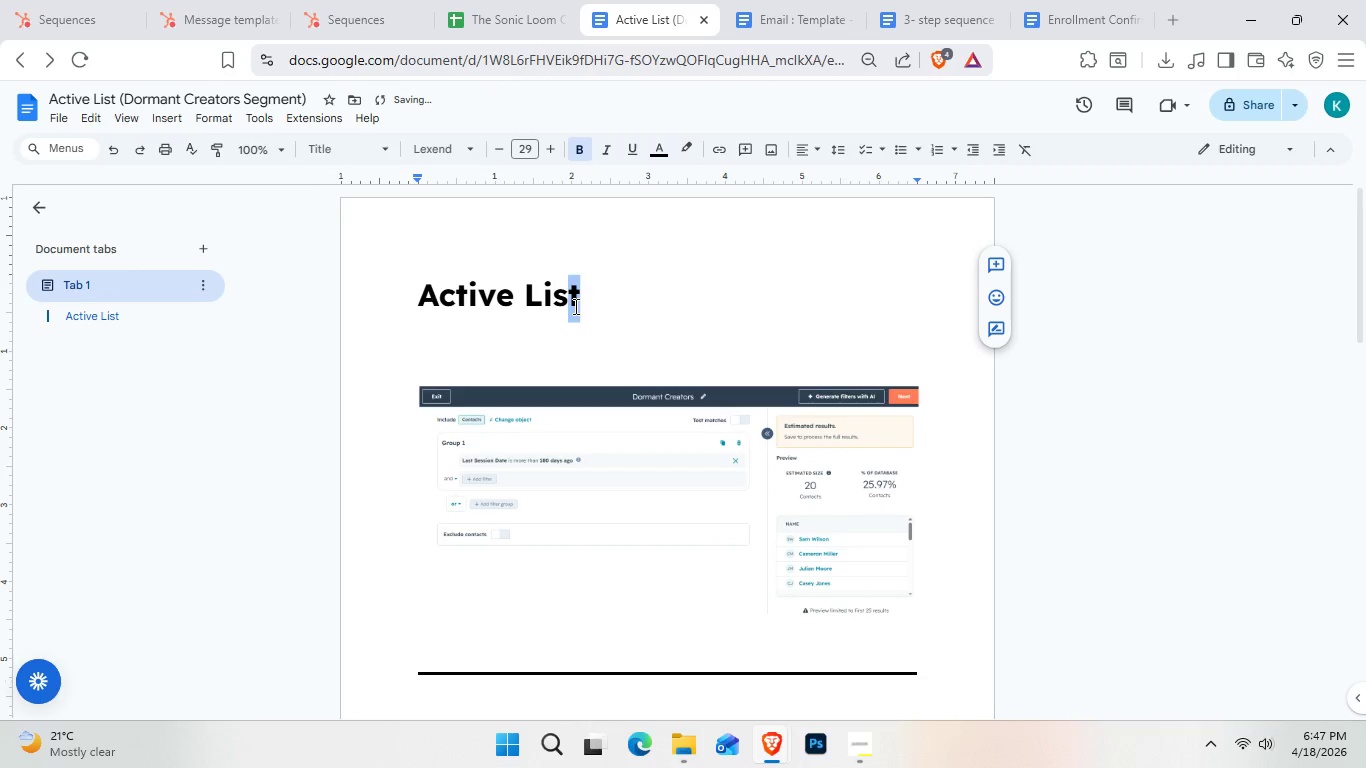 
left_click([636, 275])
 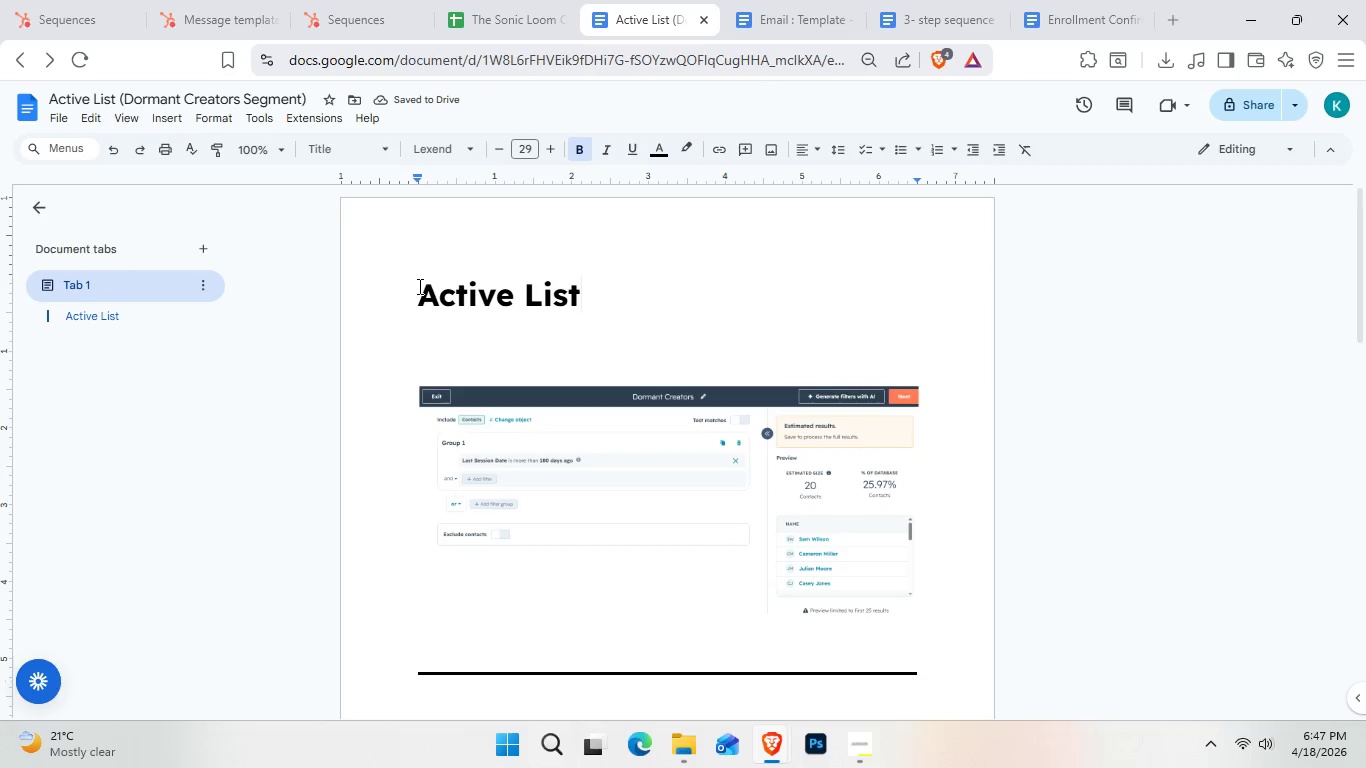 
left_click_drag(start_coordinate=[418, 286], to_coordinate=[582, 288])
 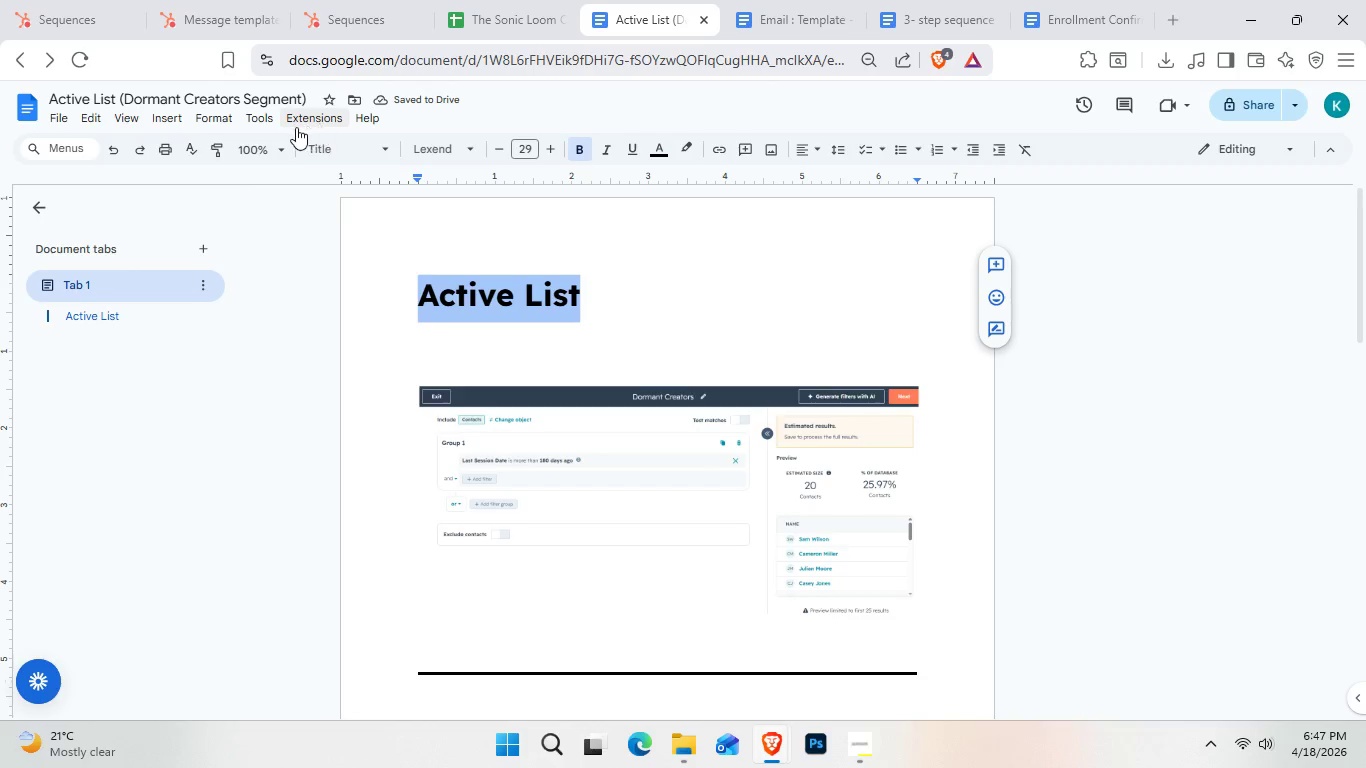 
left_click([296, 127])
 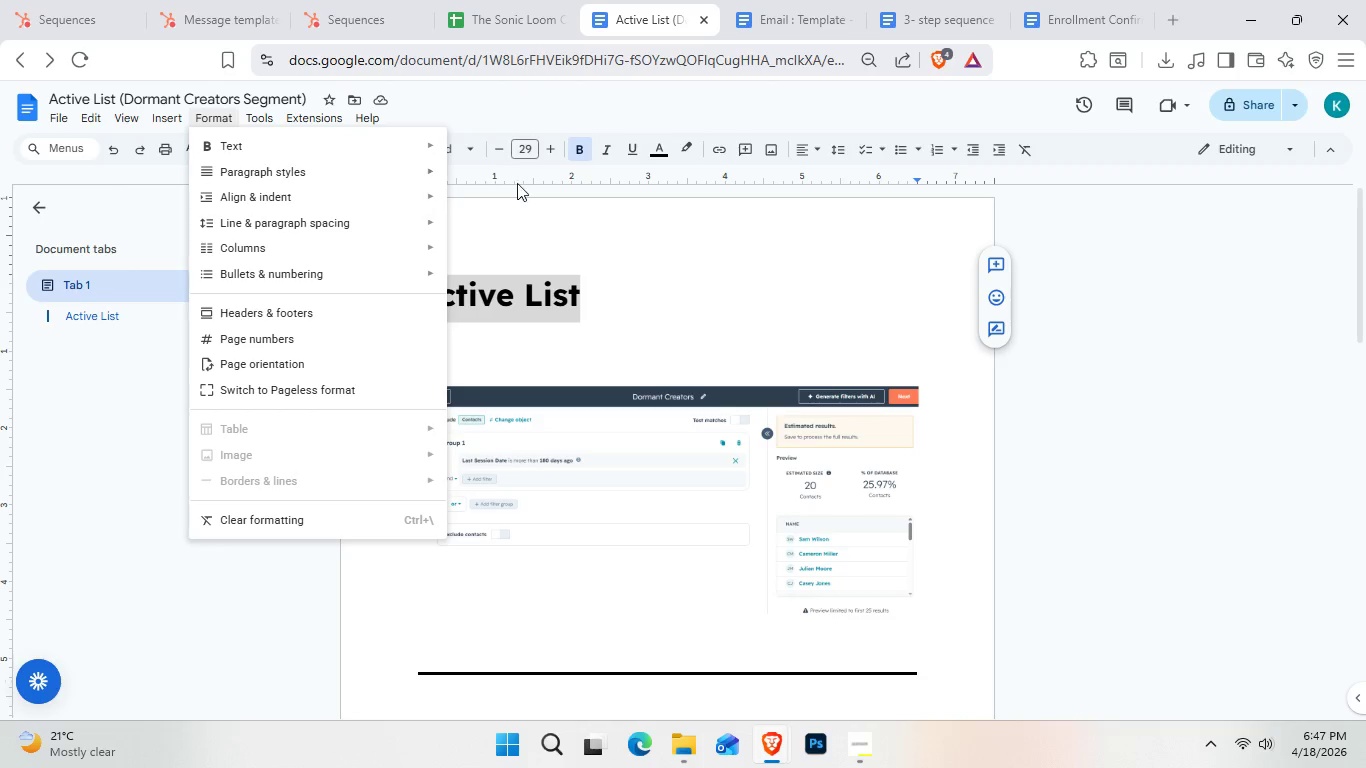 
left_click([416, 166])
 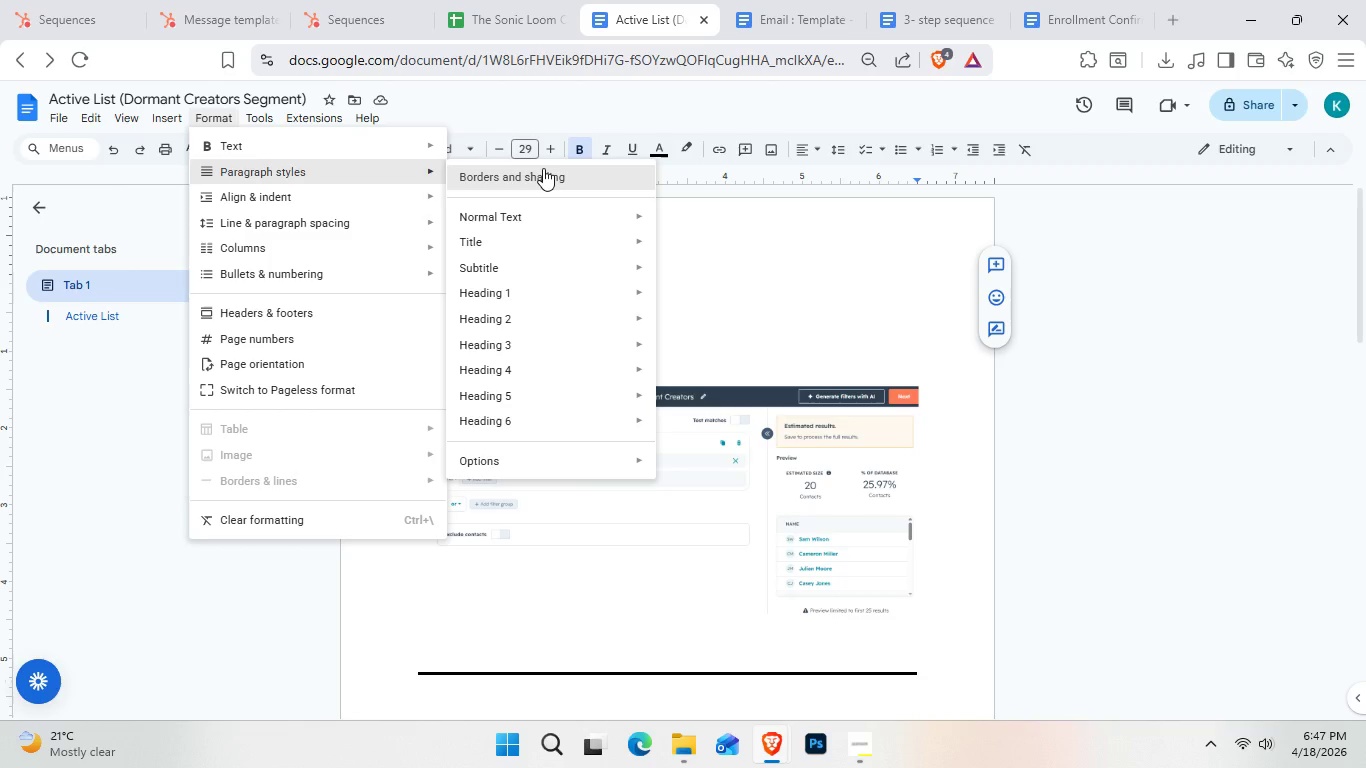 
left_click([543, 168])
 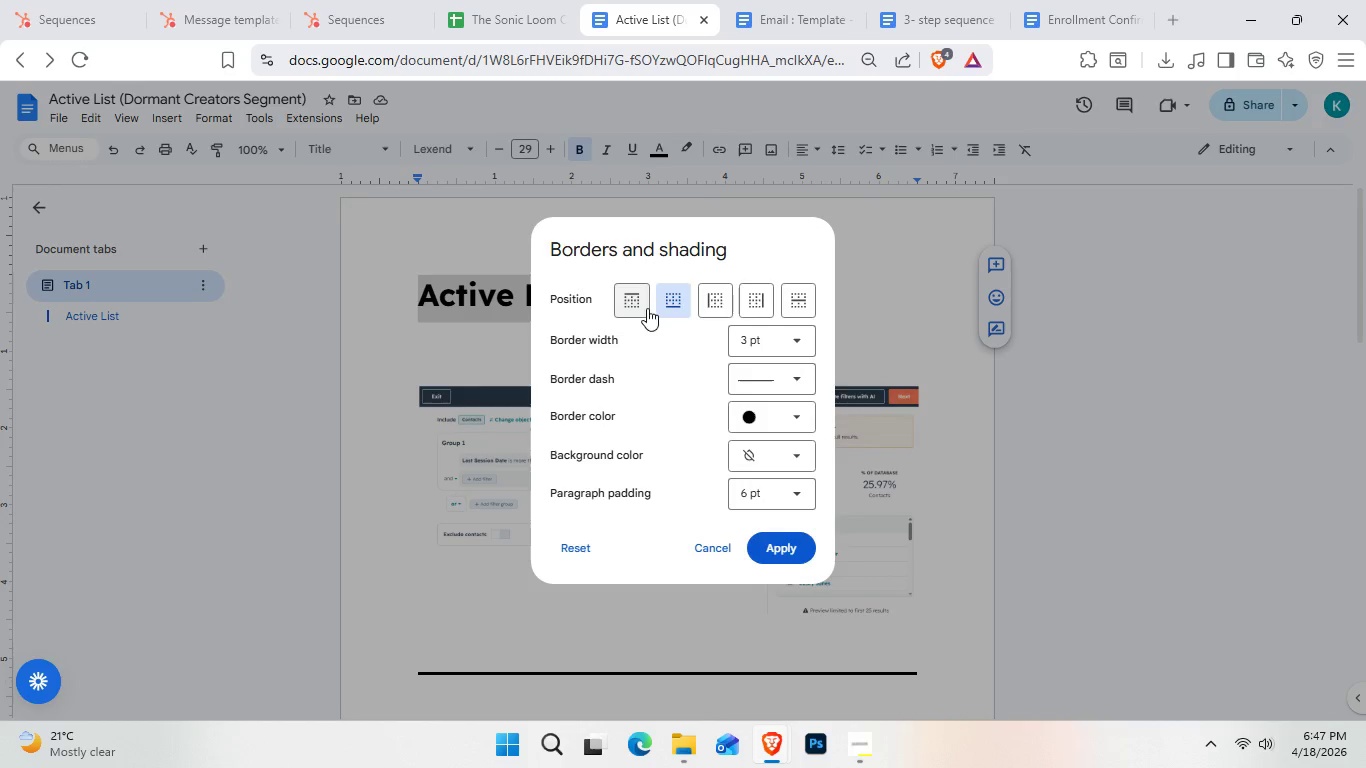 
left_click([723, 299])
 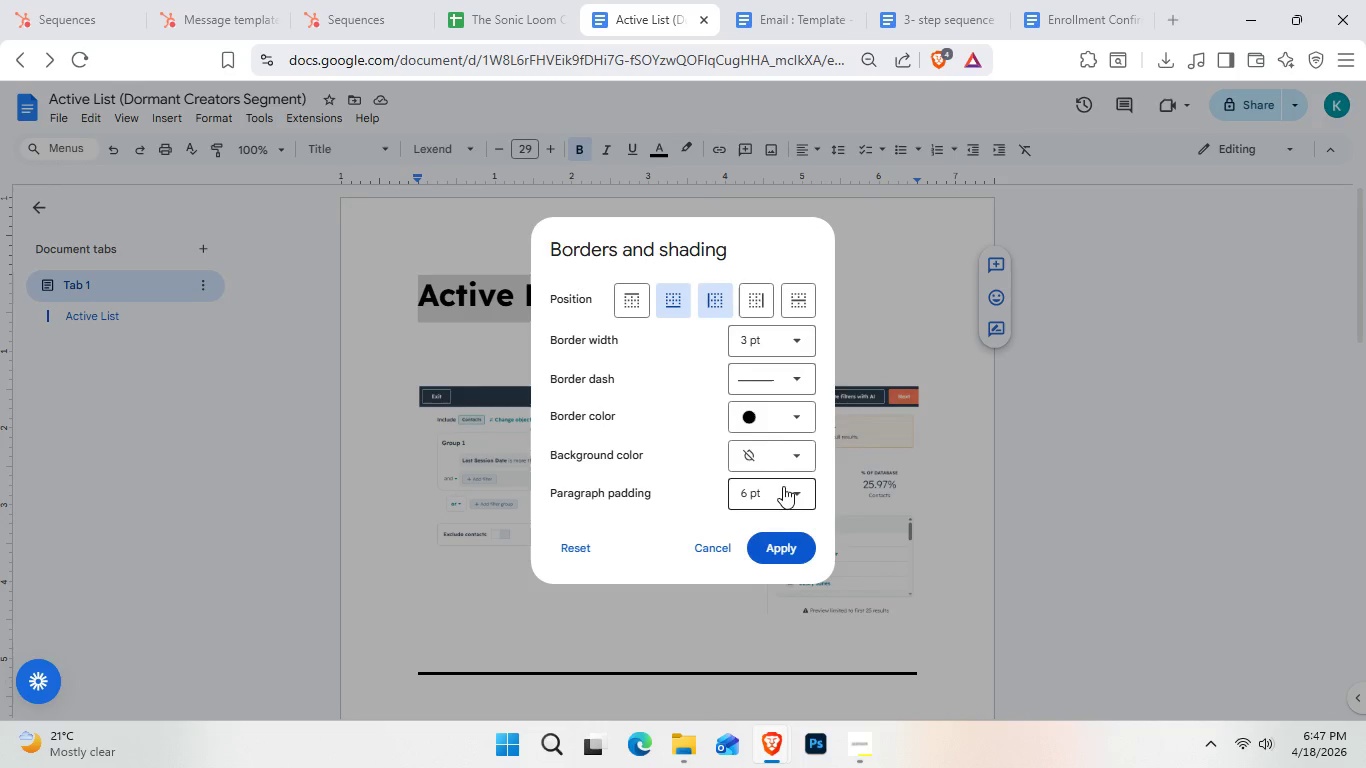 
left_click([766, 350])
 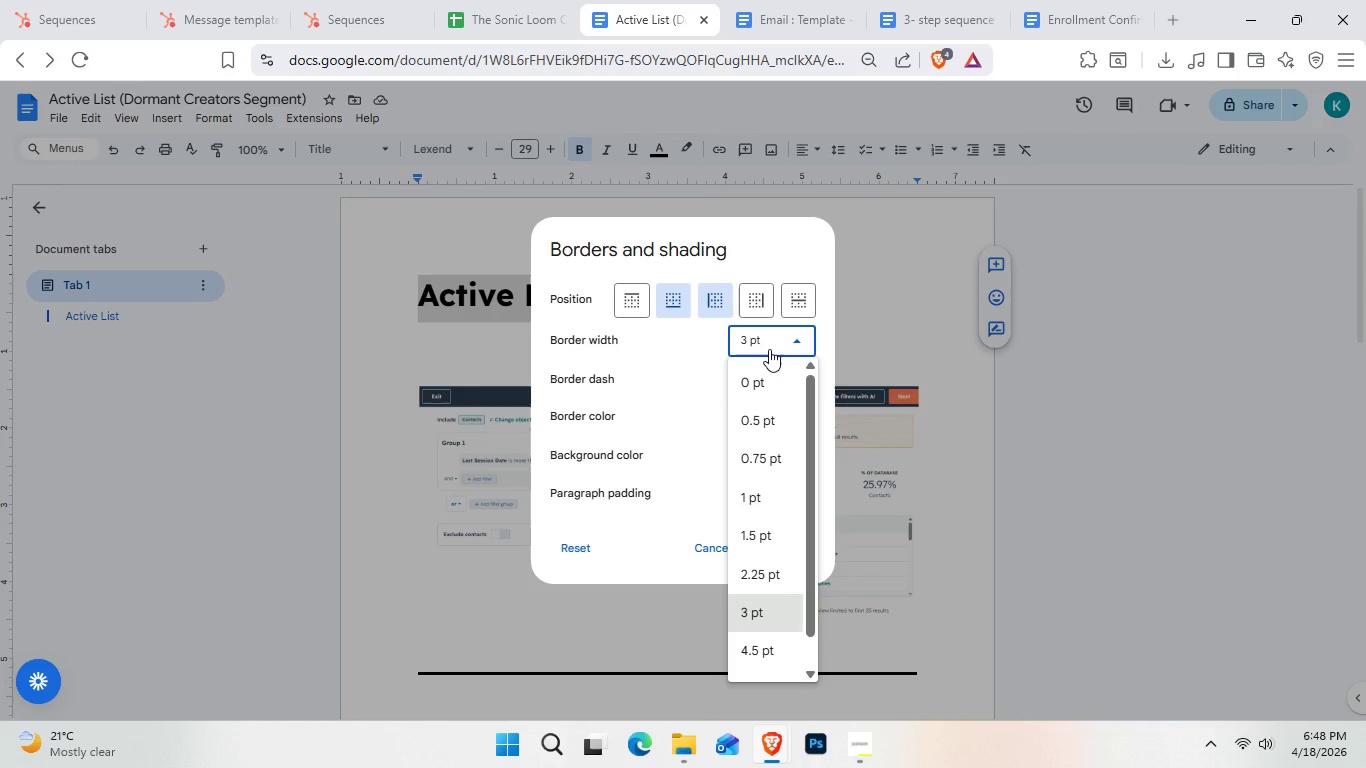 
left_click([769, 349])
 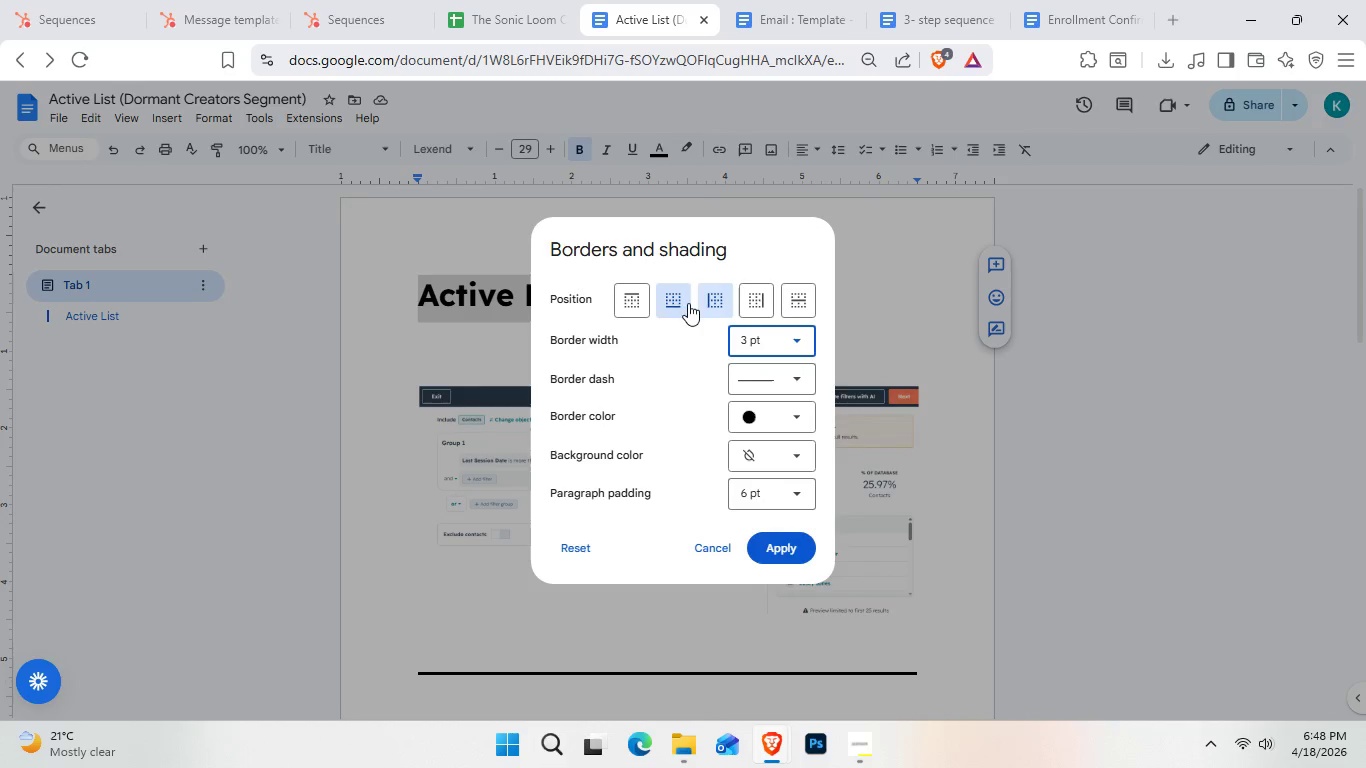 
left_click([672, 306])
 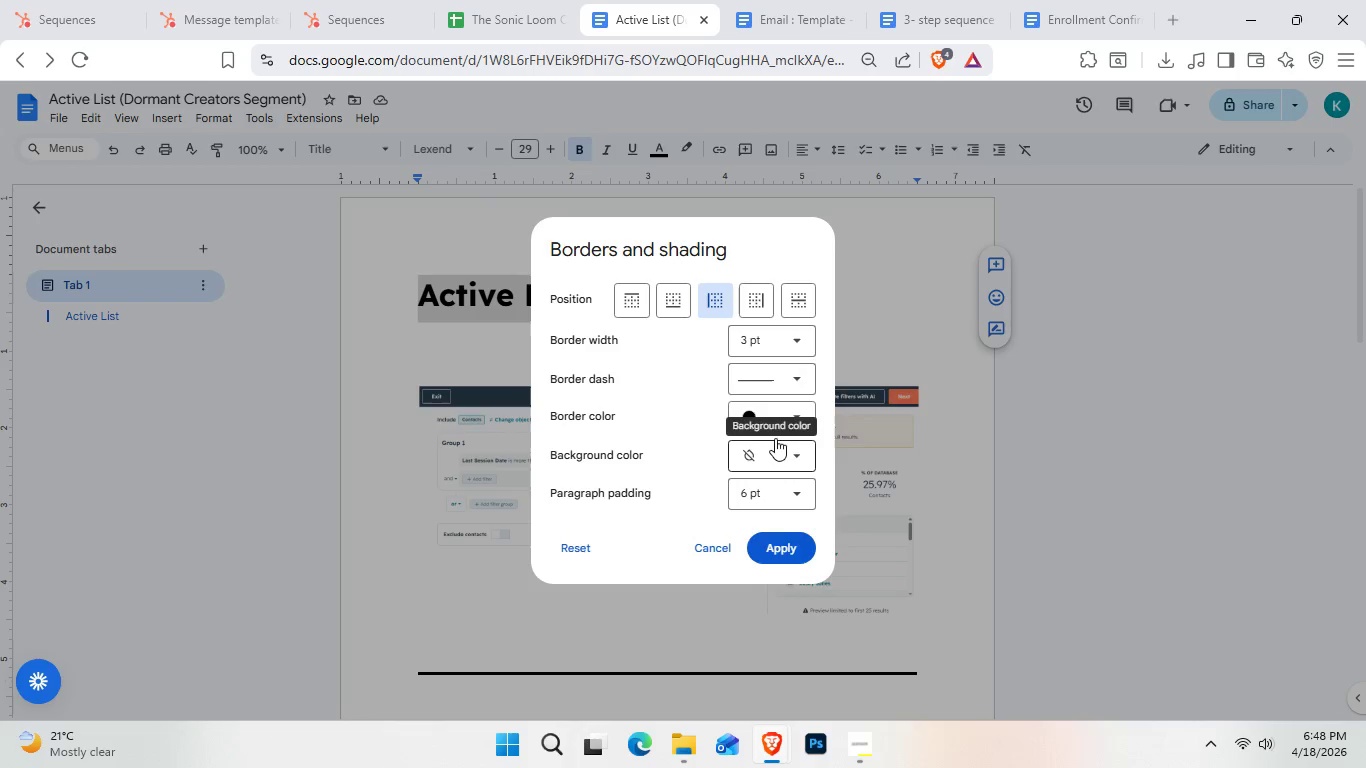 
left_click([774, 458])
 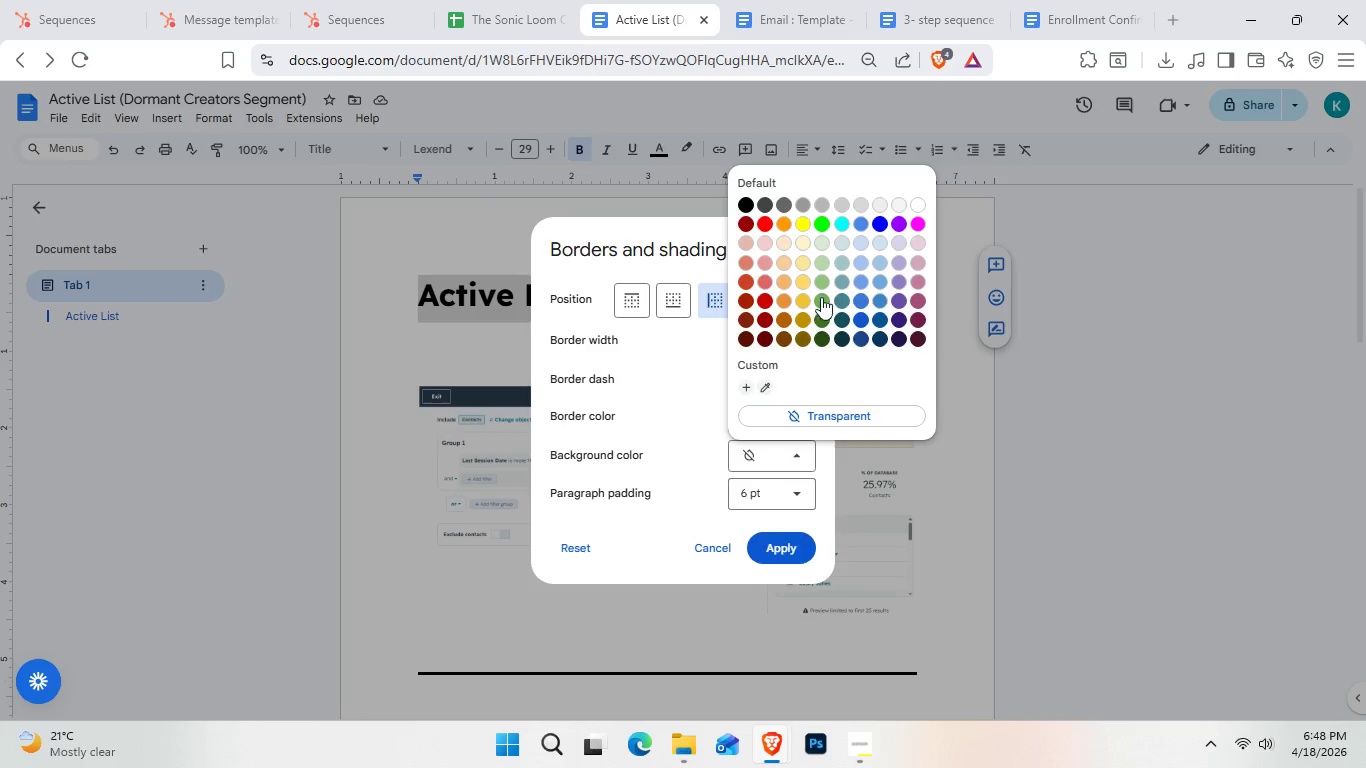 
left_click([829, 294])
 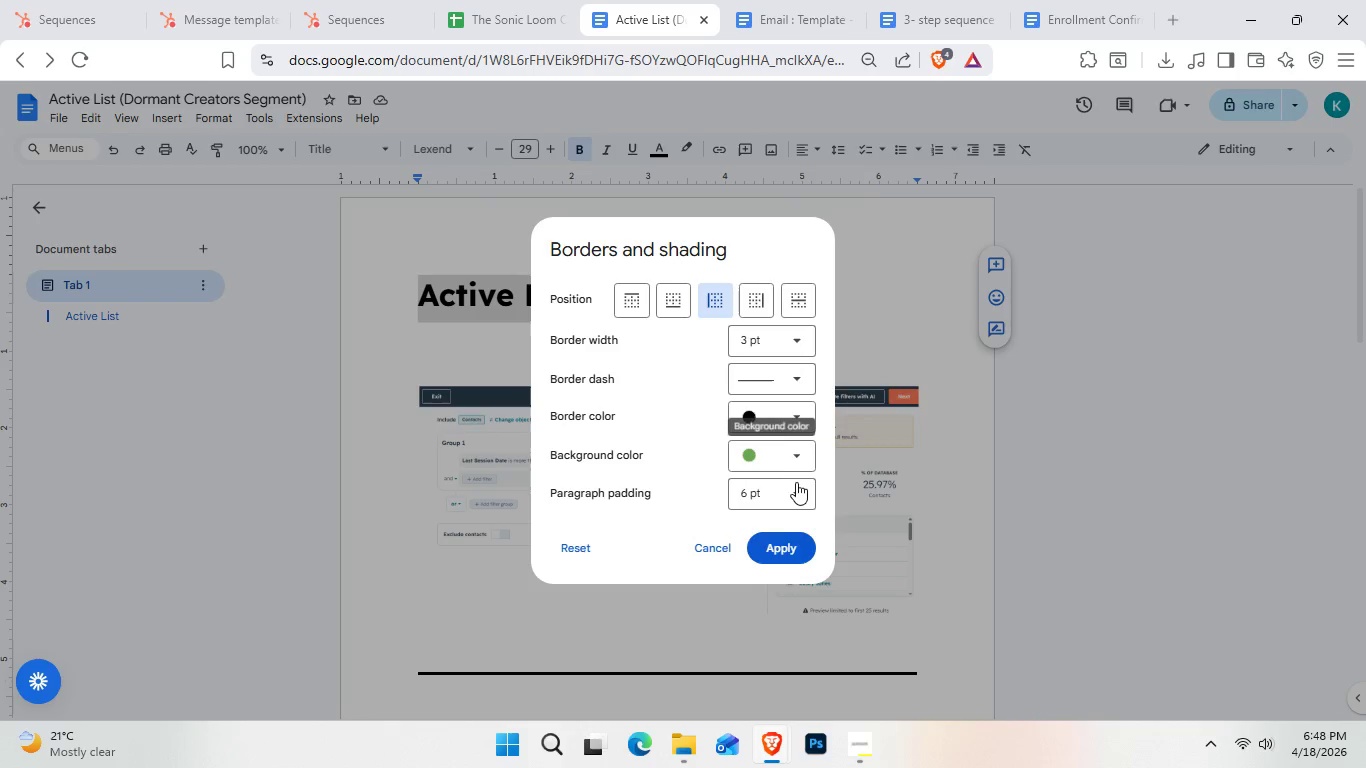 
mouse_move([773, 450])
 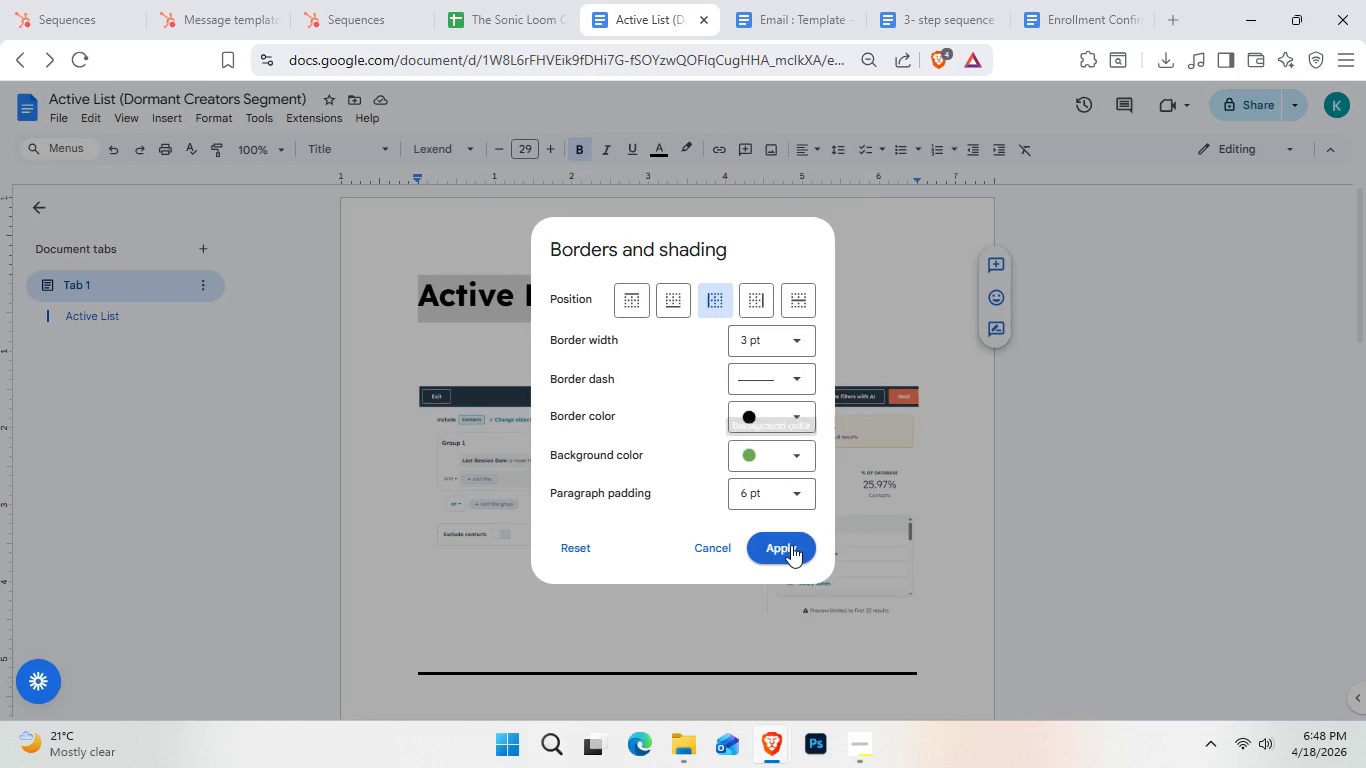 
left_click([791, 545])
 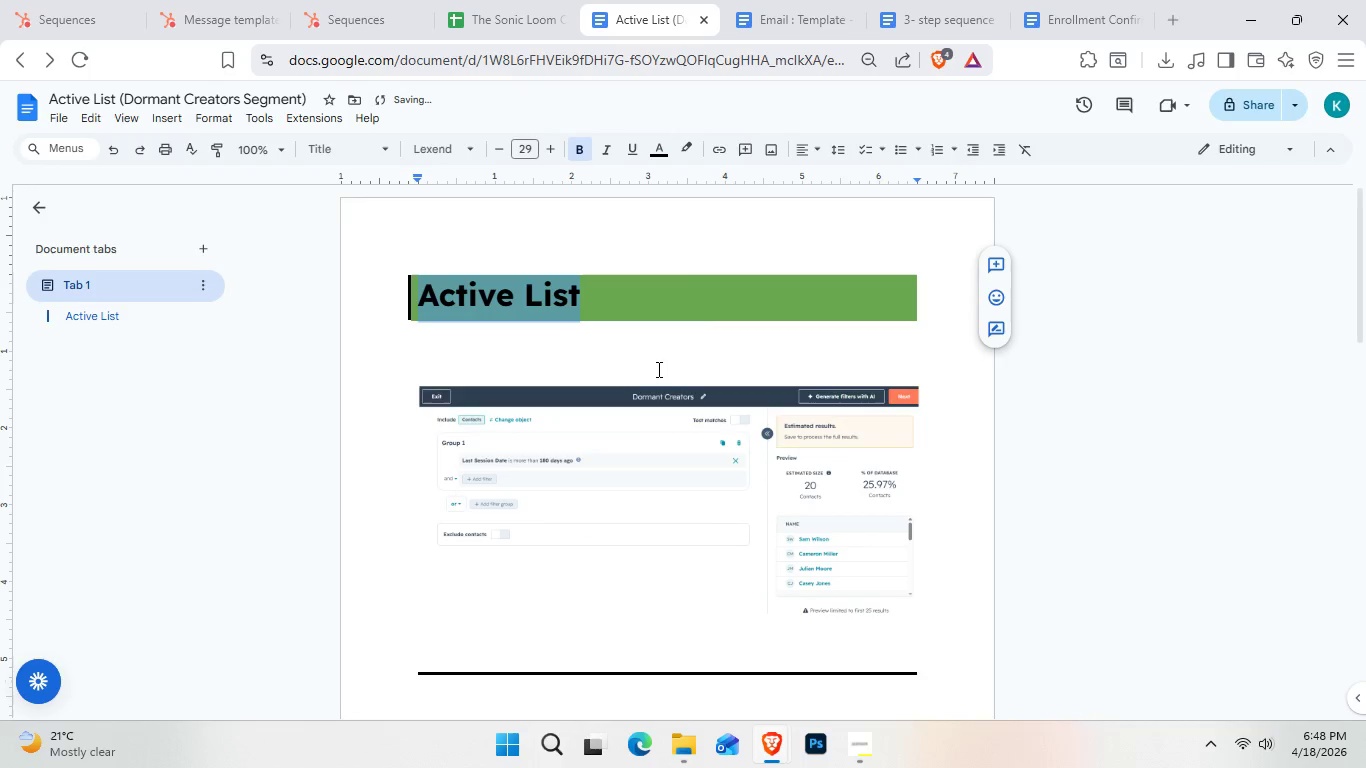 
left_click([656, 351])
 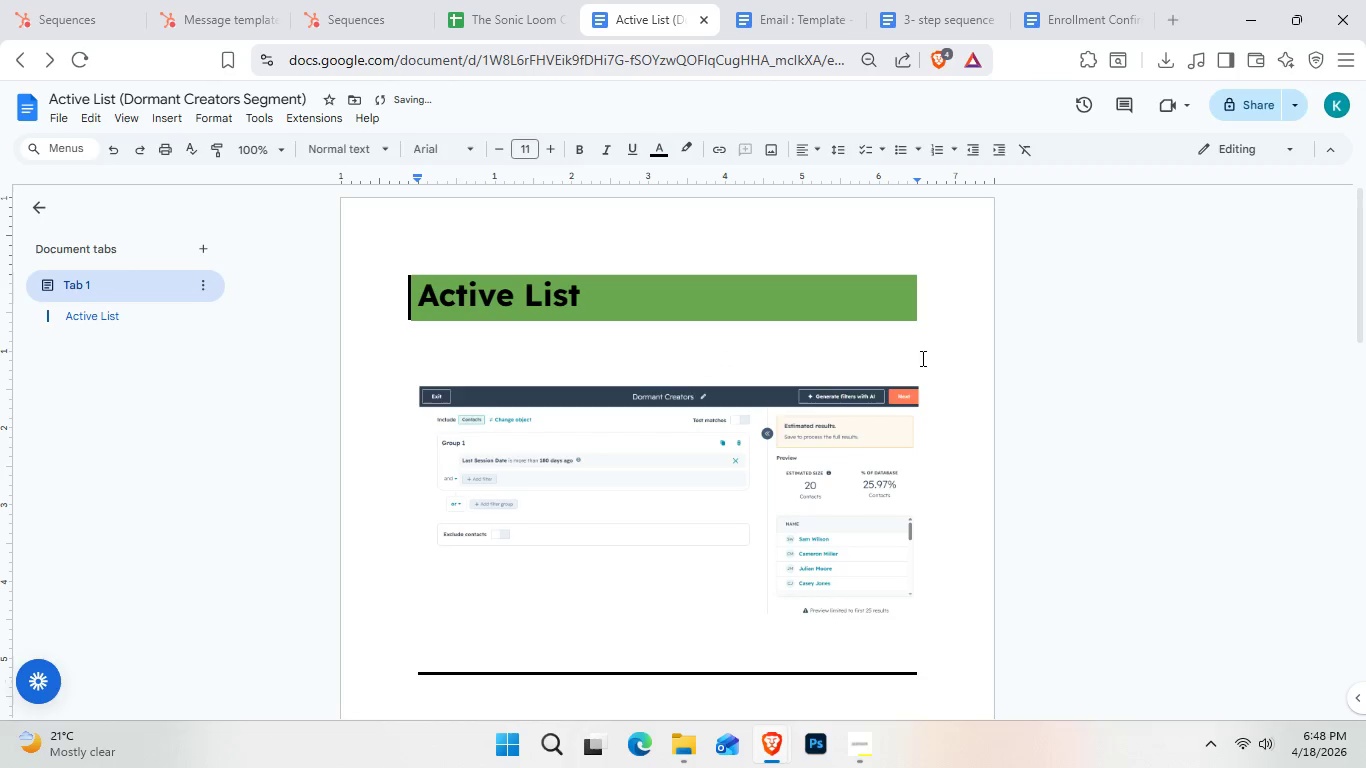 
scroll: coordinate [816, 422], scroll_direction: none, amount: 0.0
 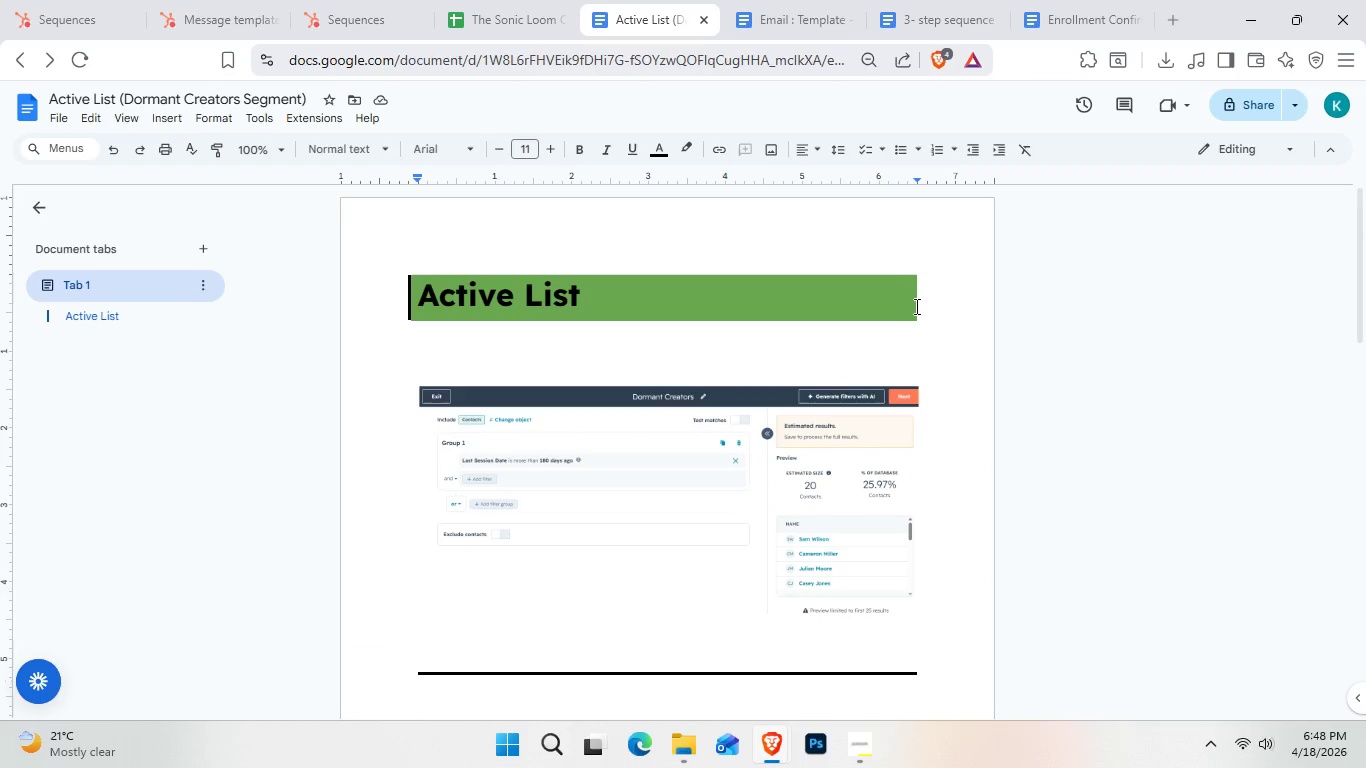 
left_click_drag(start_coordinate=[918, 306], to_coordinate=[383, 308])
 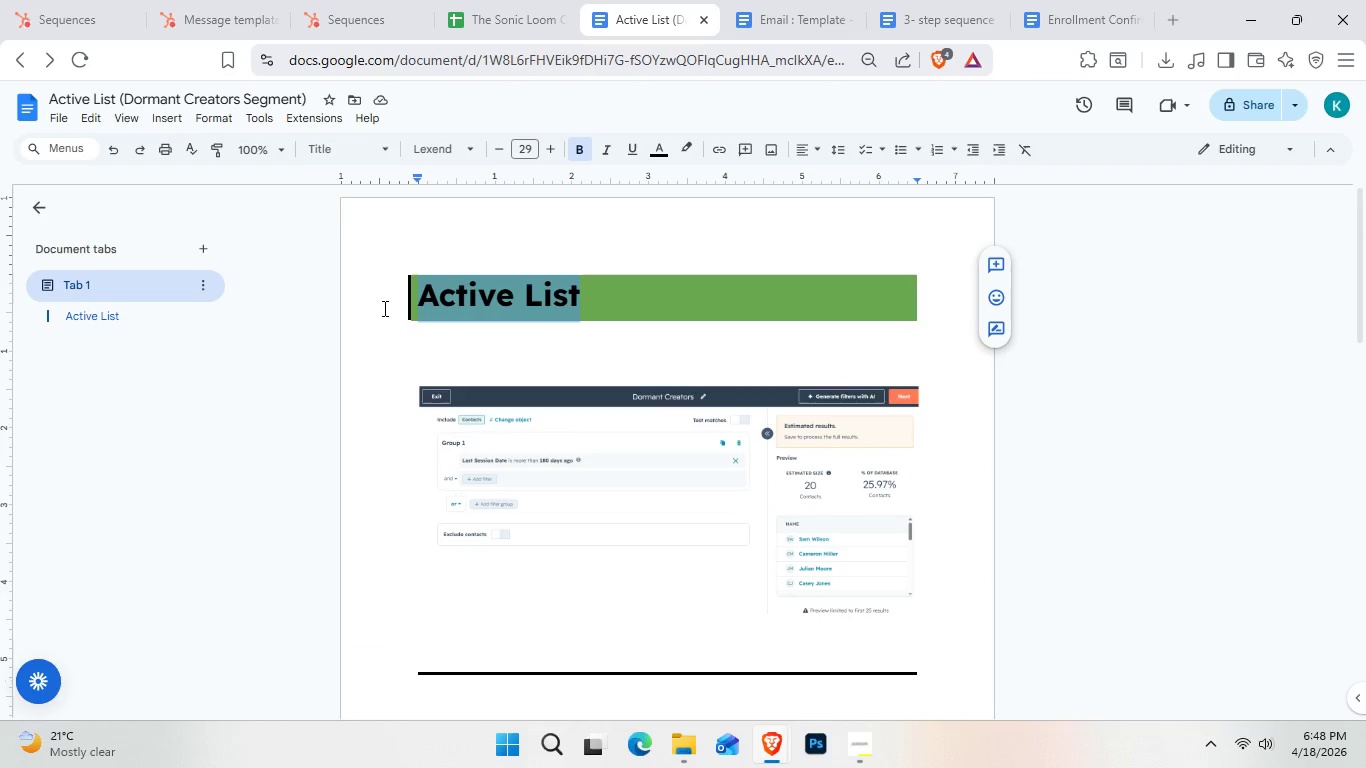 
key(Control+Z)
 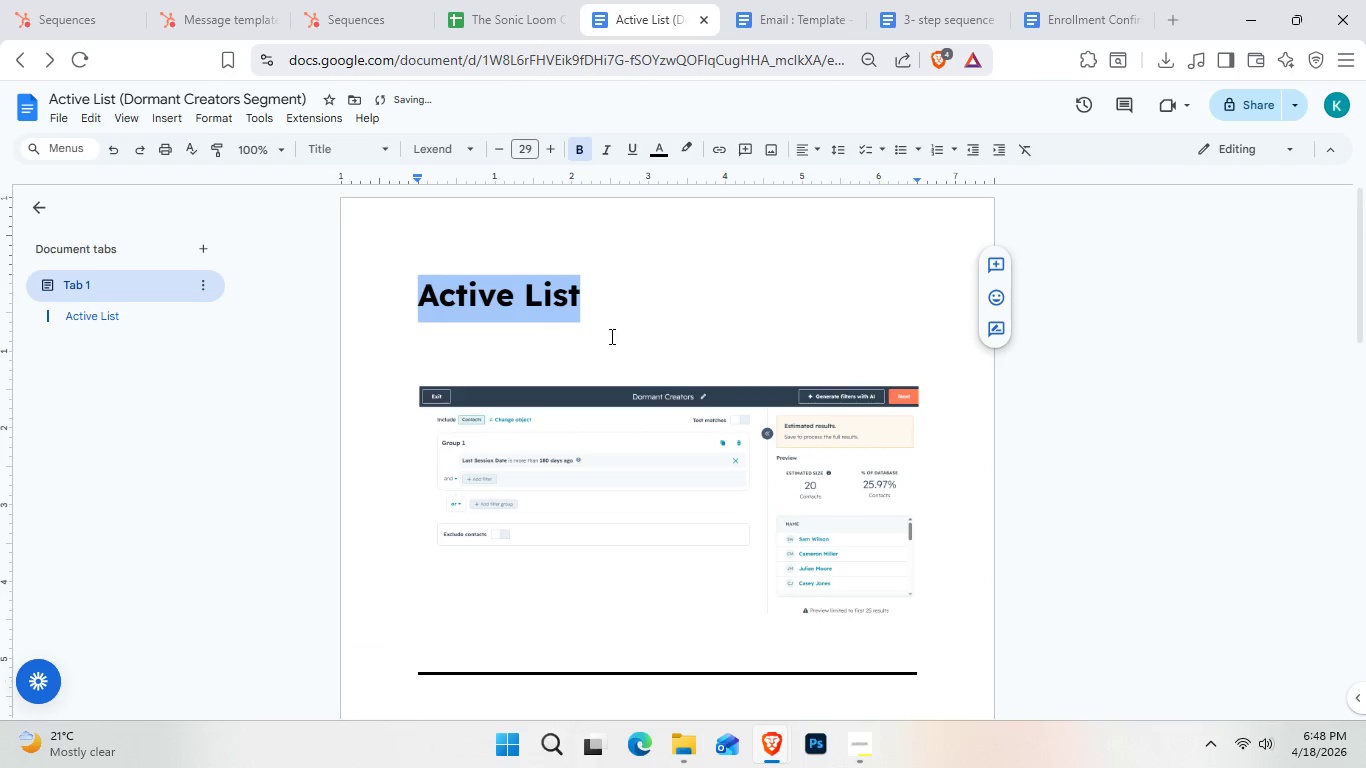 
key(Control+X)
 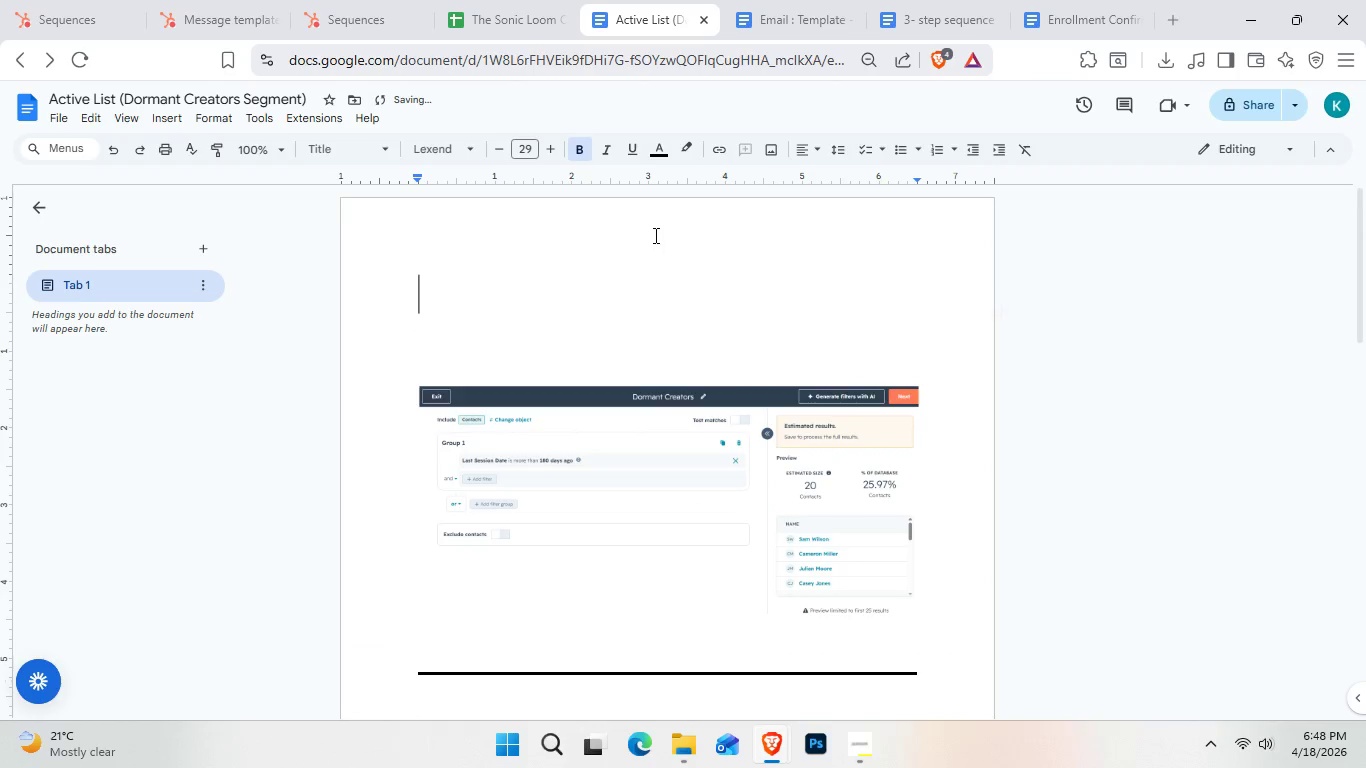 
left_click([654, 235])
 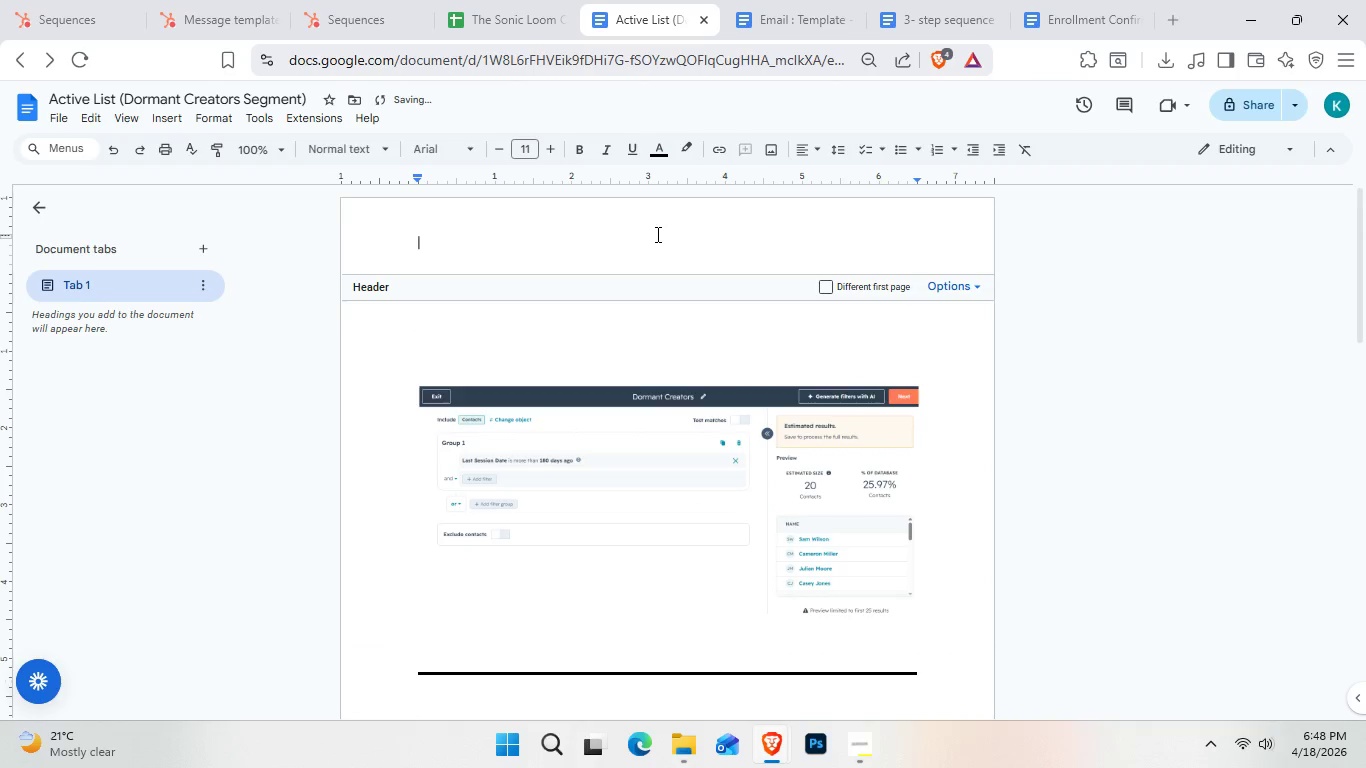 
key(Control+C)
 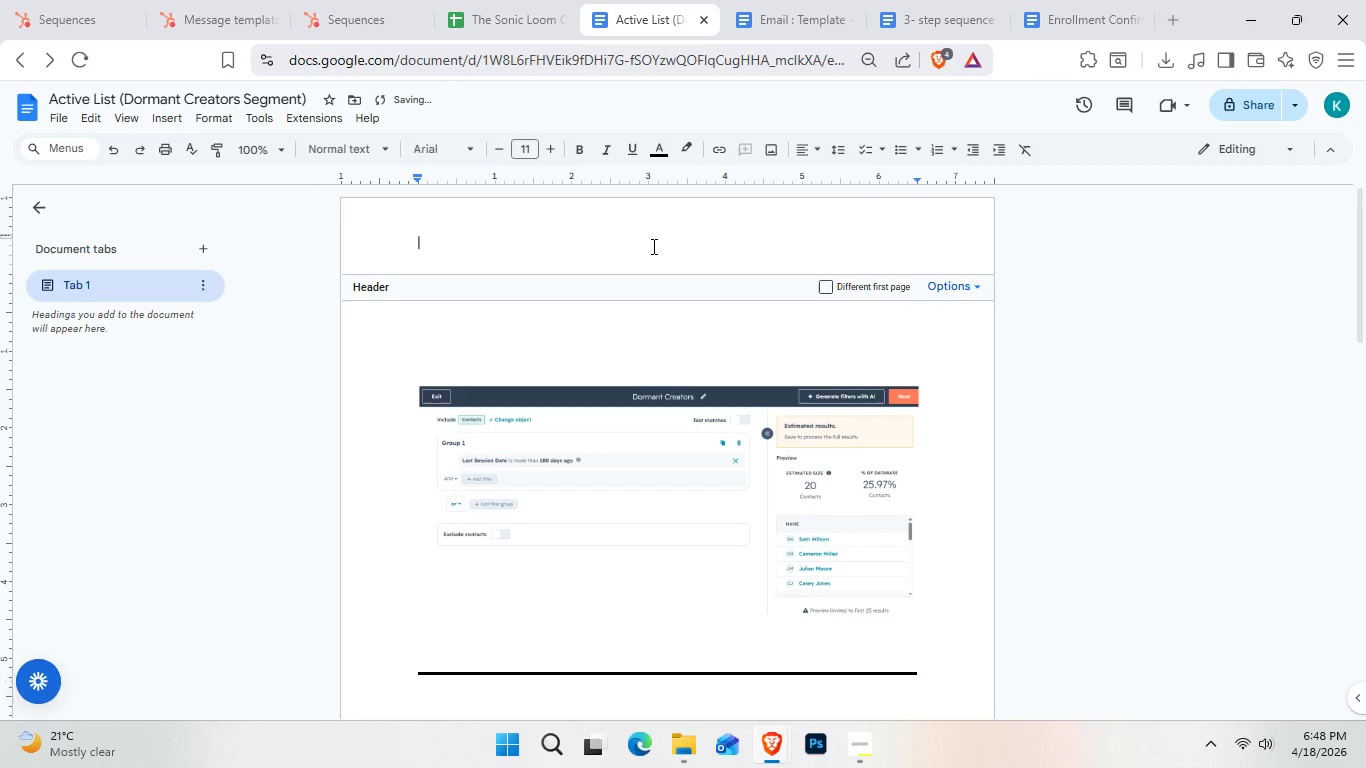 
key(Control+V)
 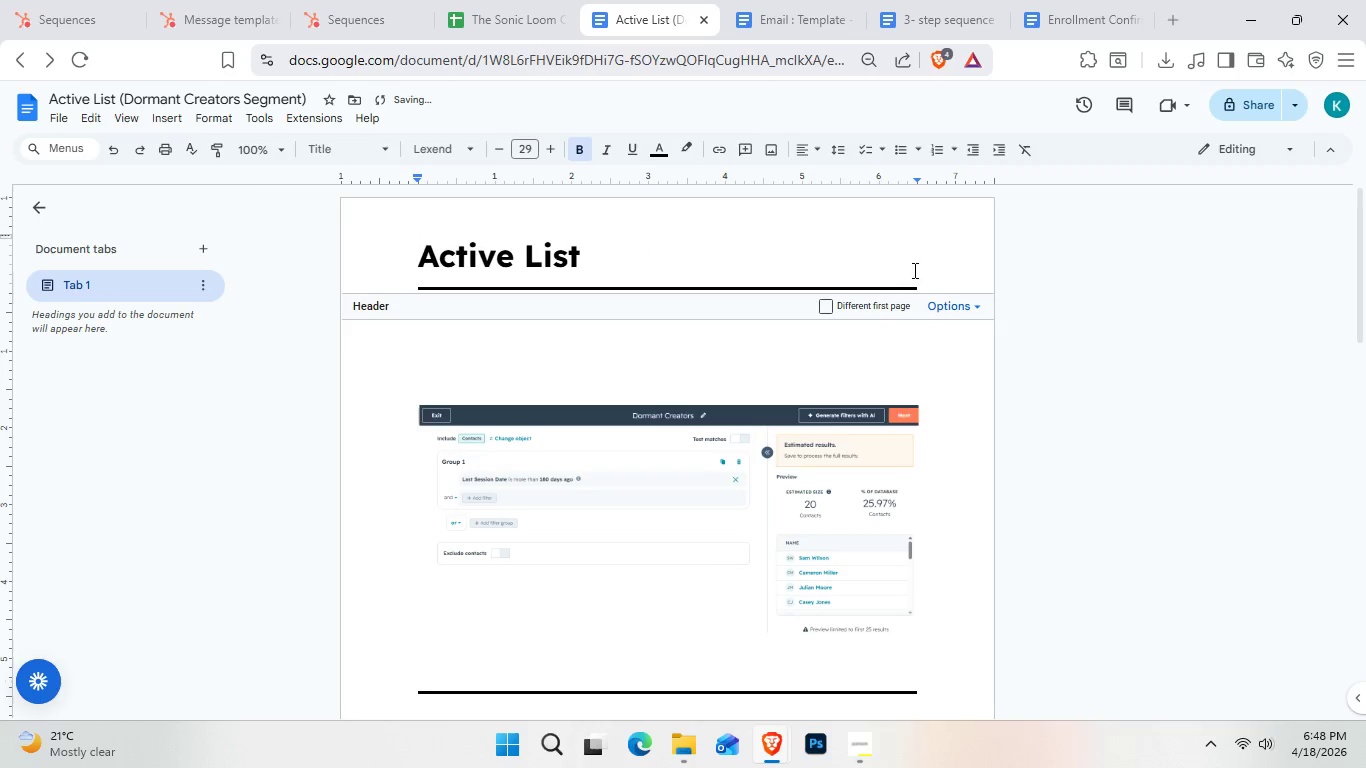 
key(ArrowDown)
 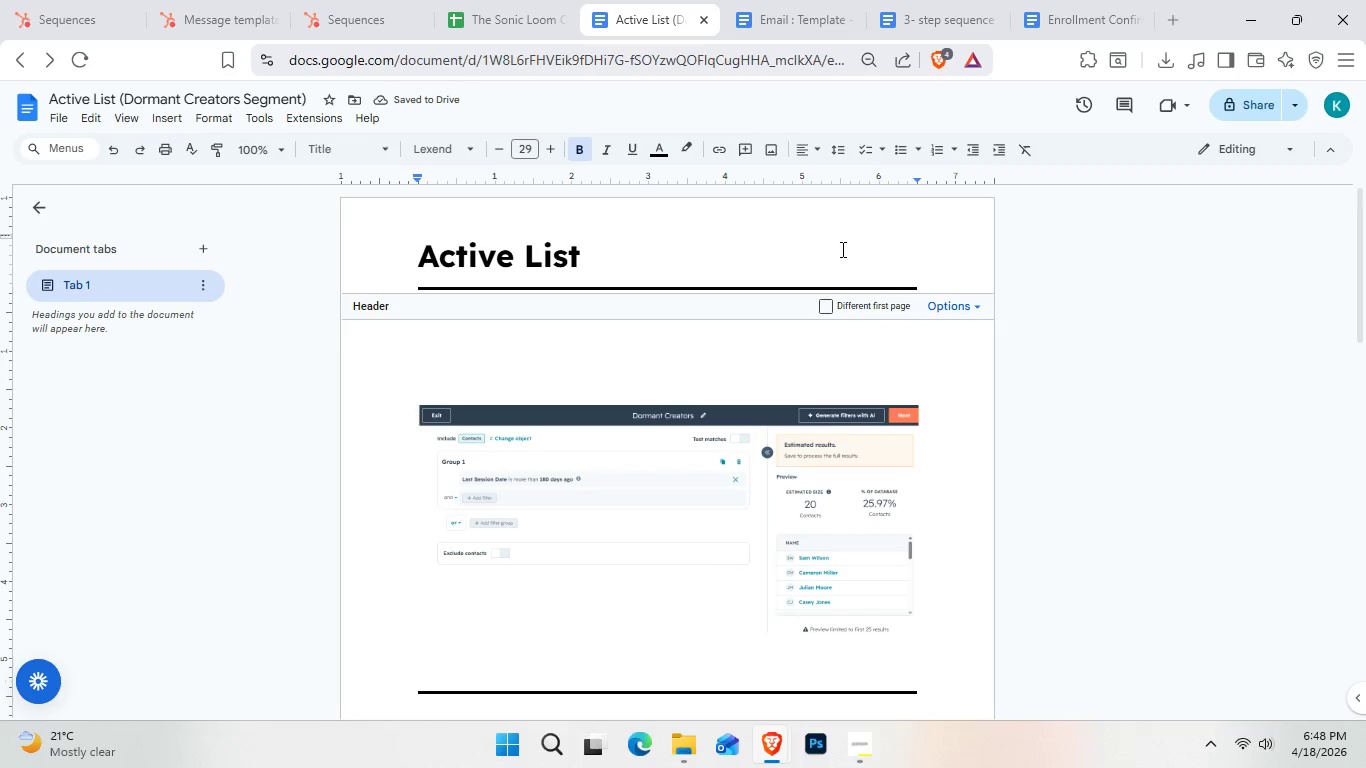 
left_click_drag(start_coordinate=[631, 250], to_coordinate=[372, 244])
 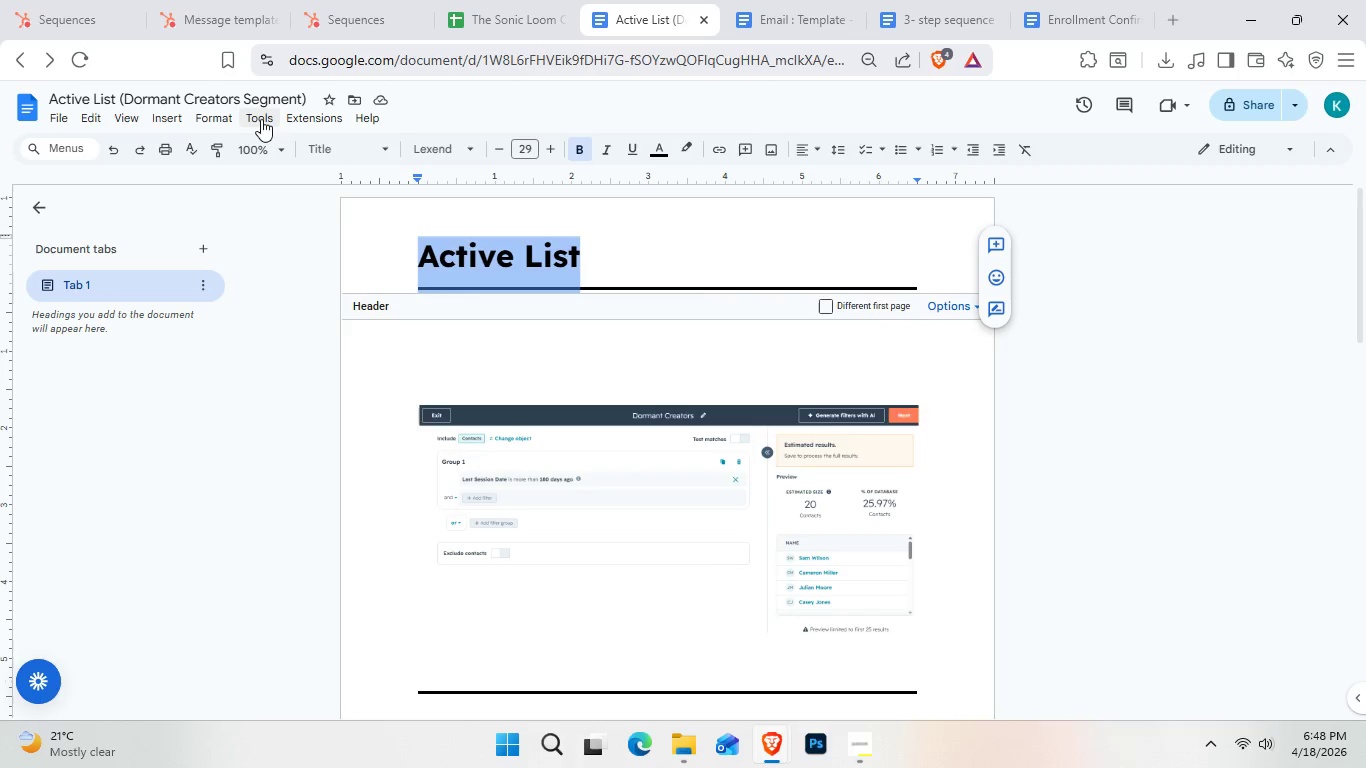 
left_click([208, 118])
 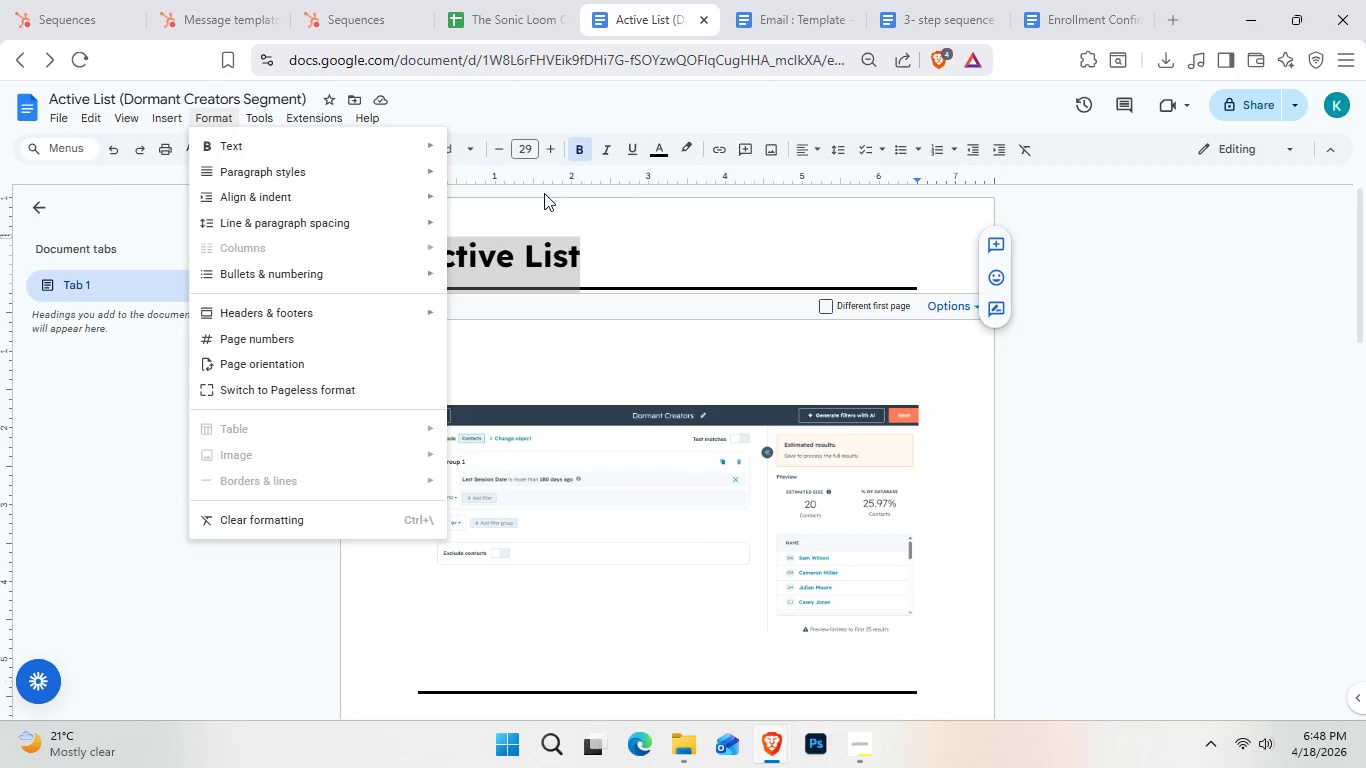 
double_click([524, 172])
 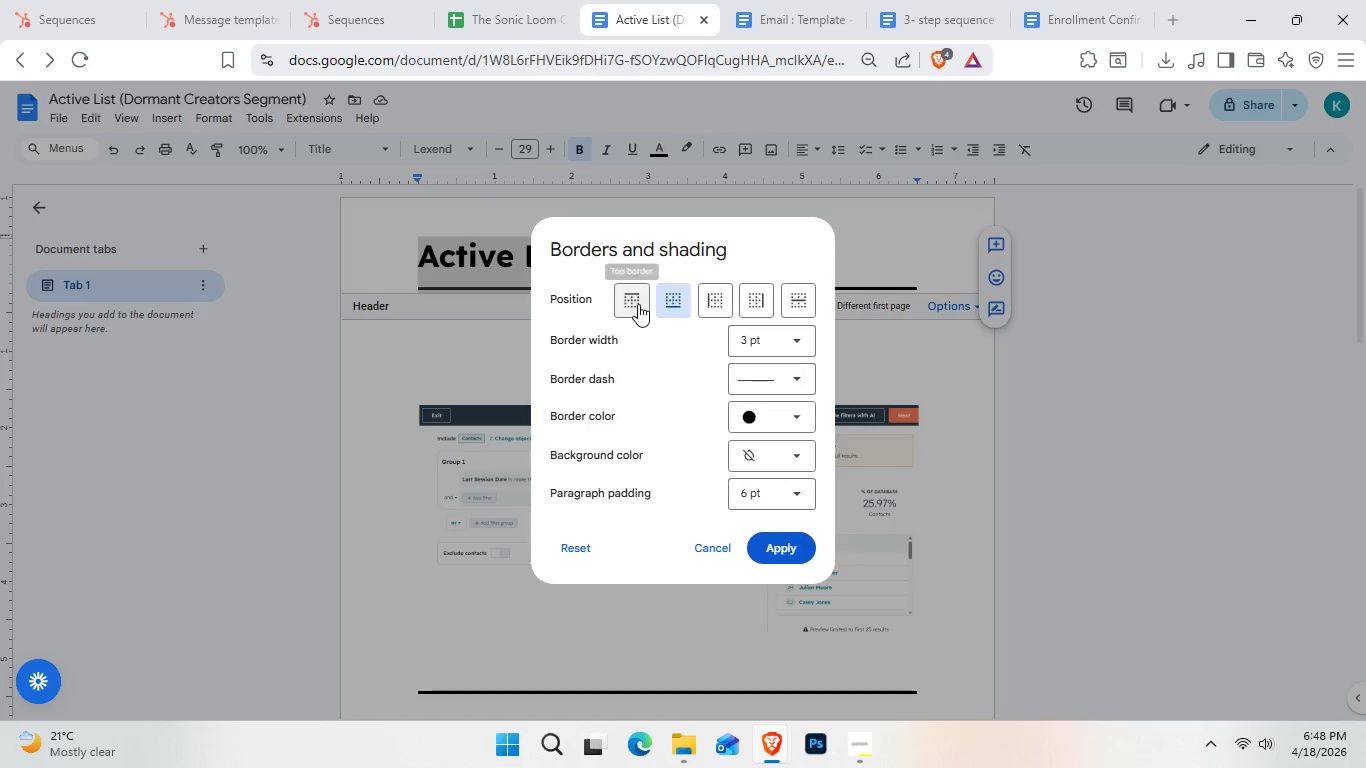 
left_click([704, 305])
 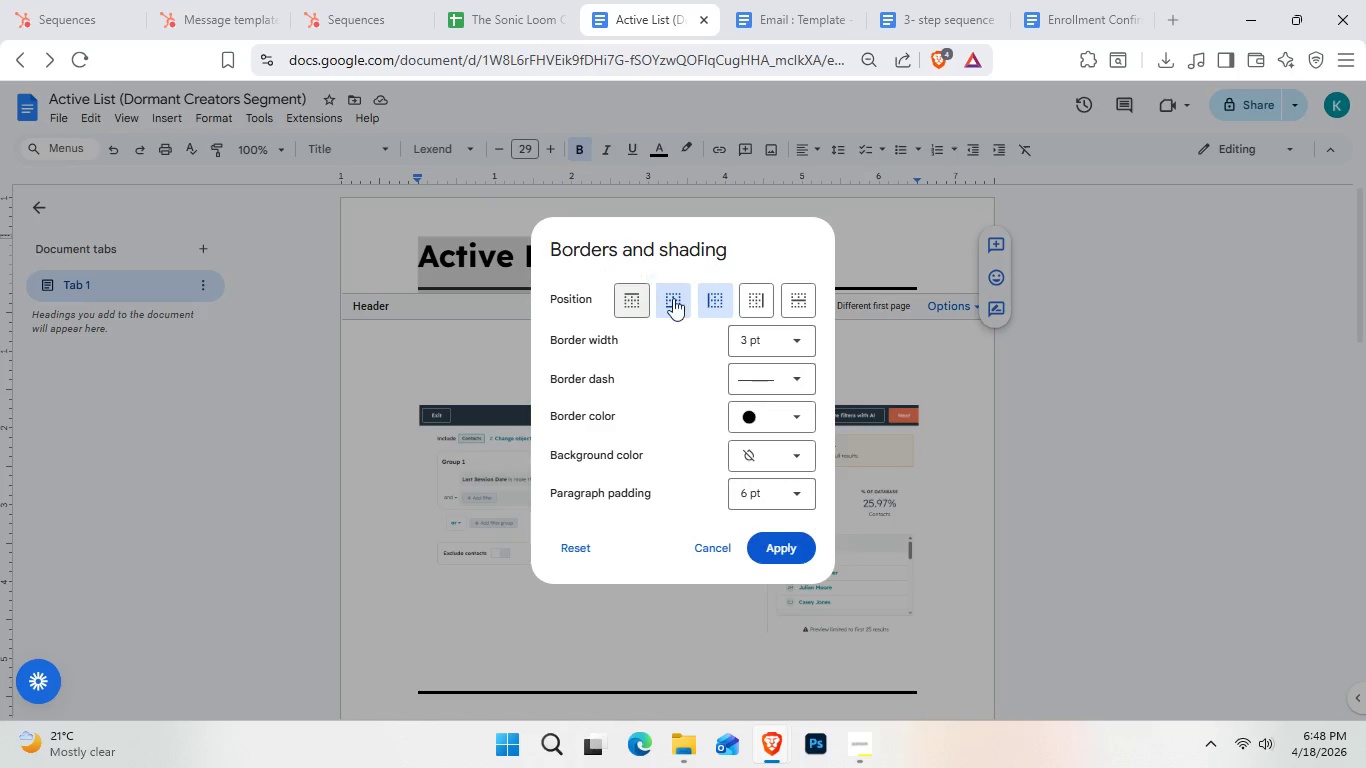 
left_click([682, 296])
 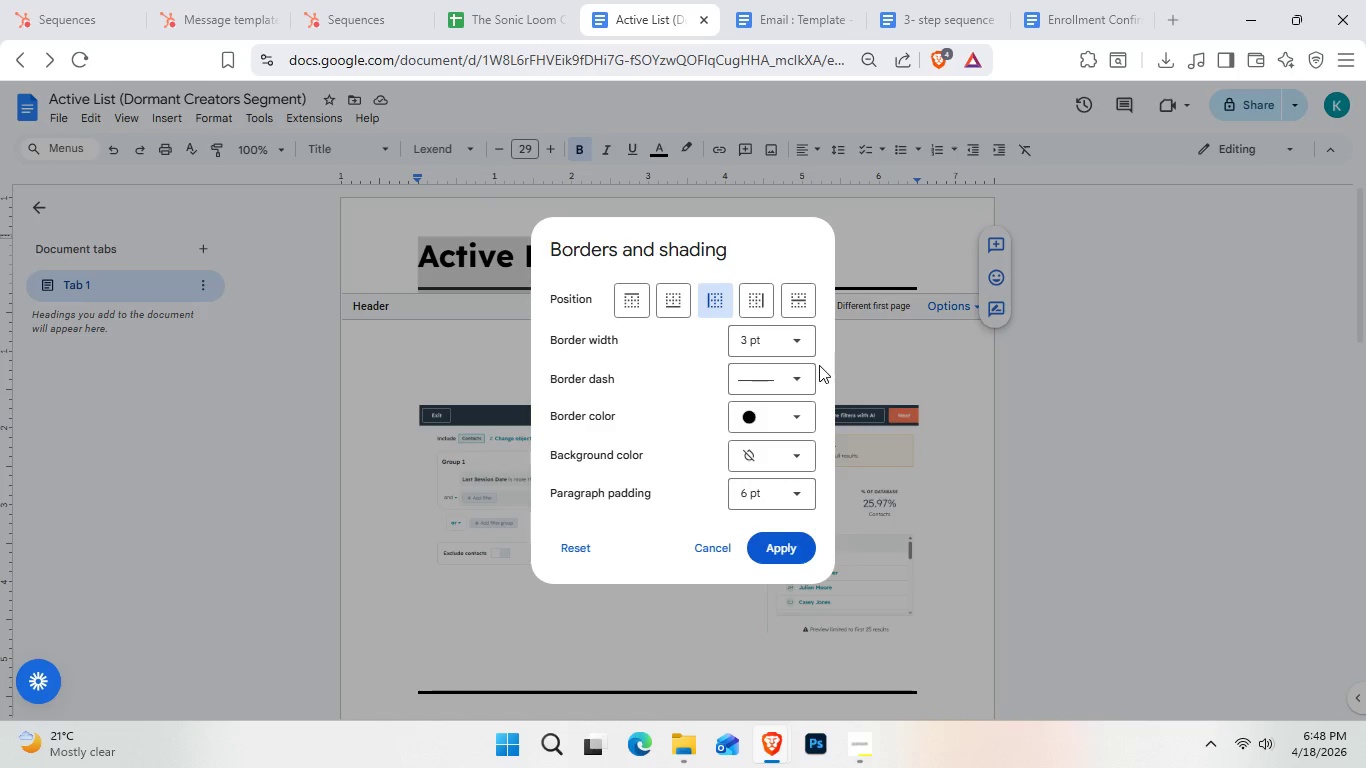 
wait(5.28)
 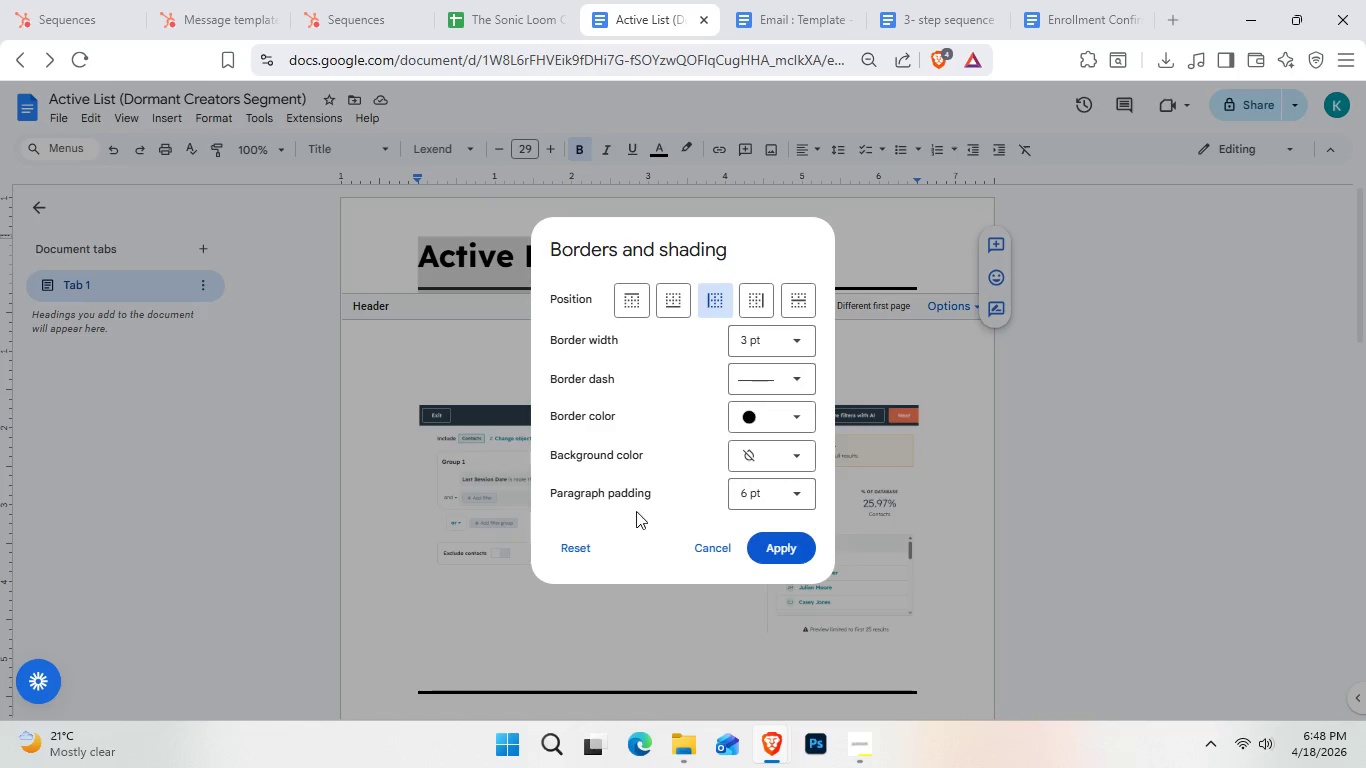 
key(MediaTrackPrevious)
 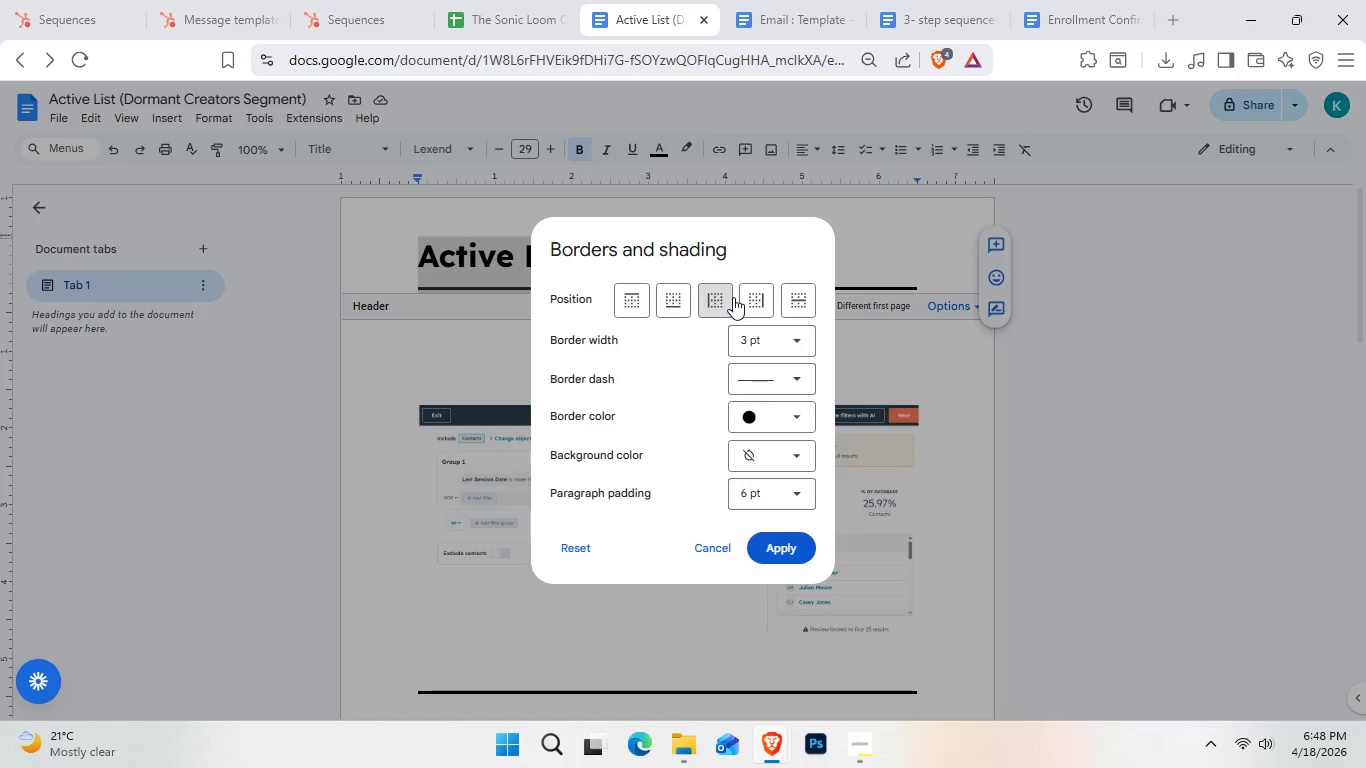 
double_click([762, 353])
 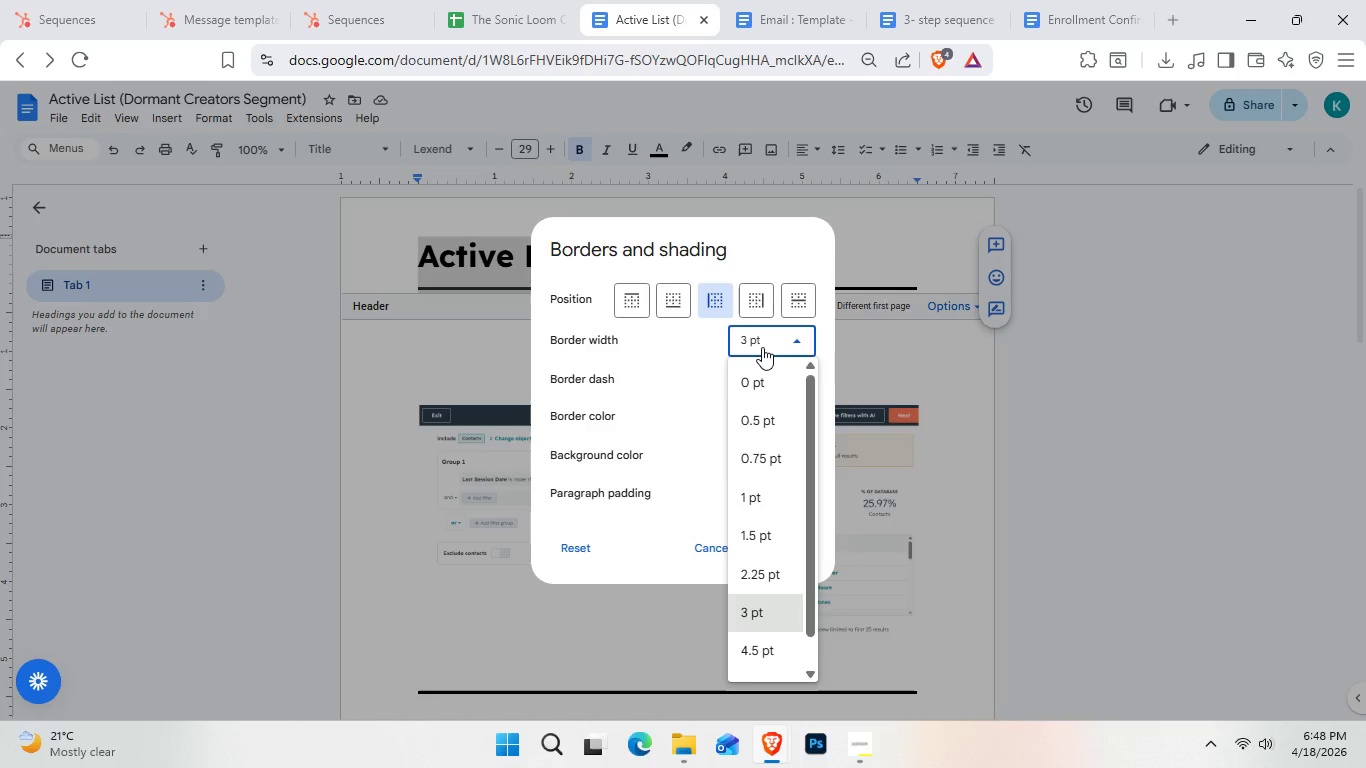 
left_click([762, 347])
 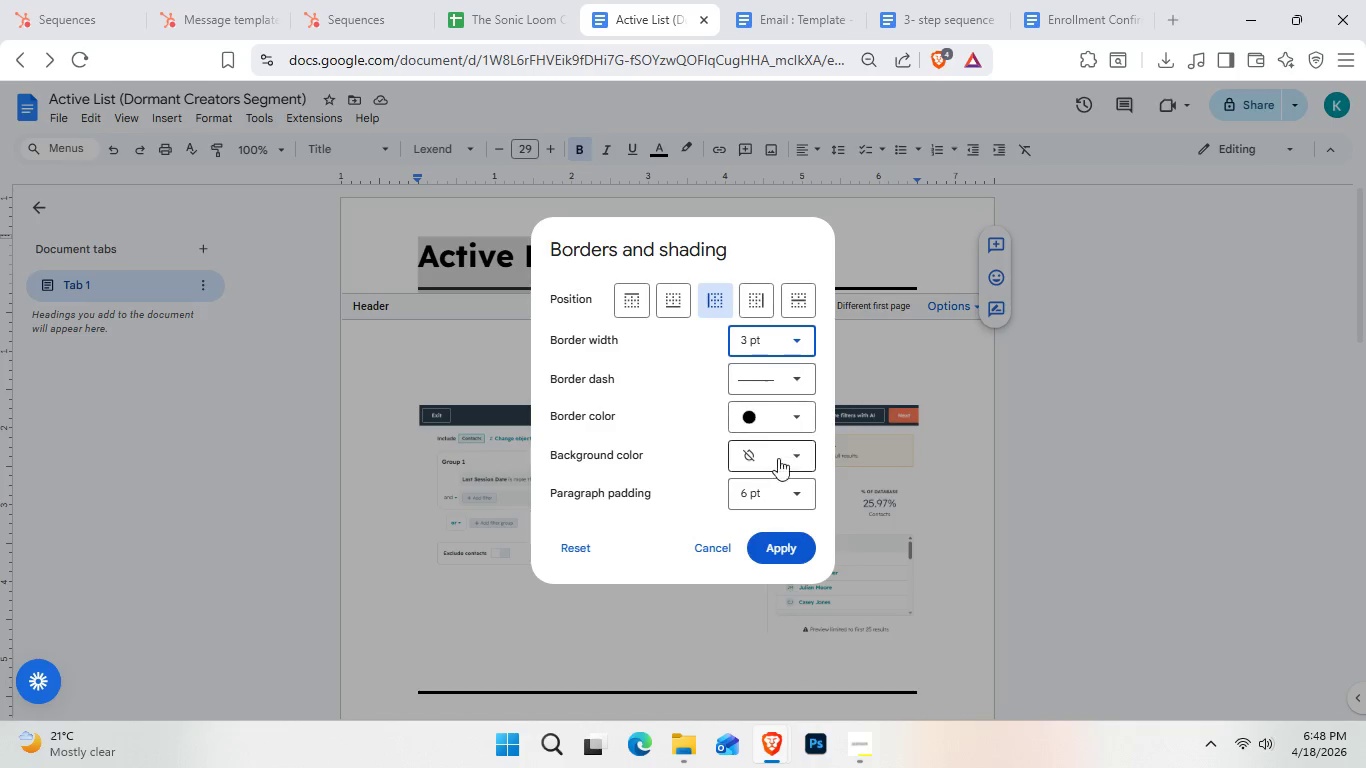 
left_click([777, 462])
 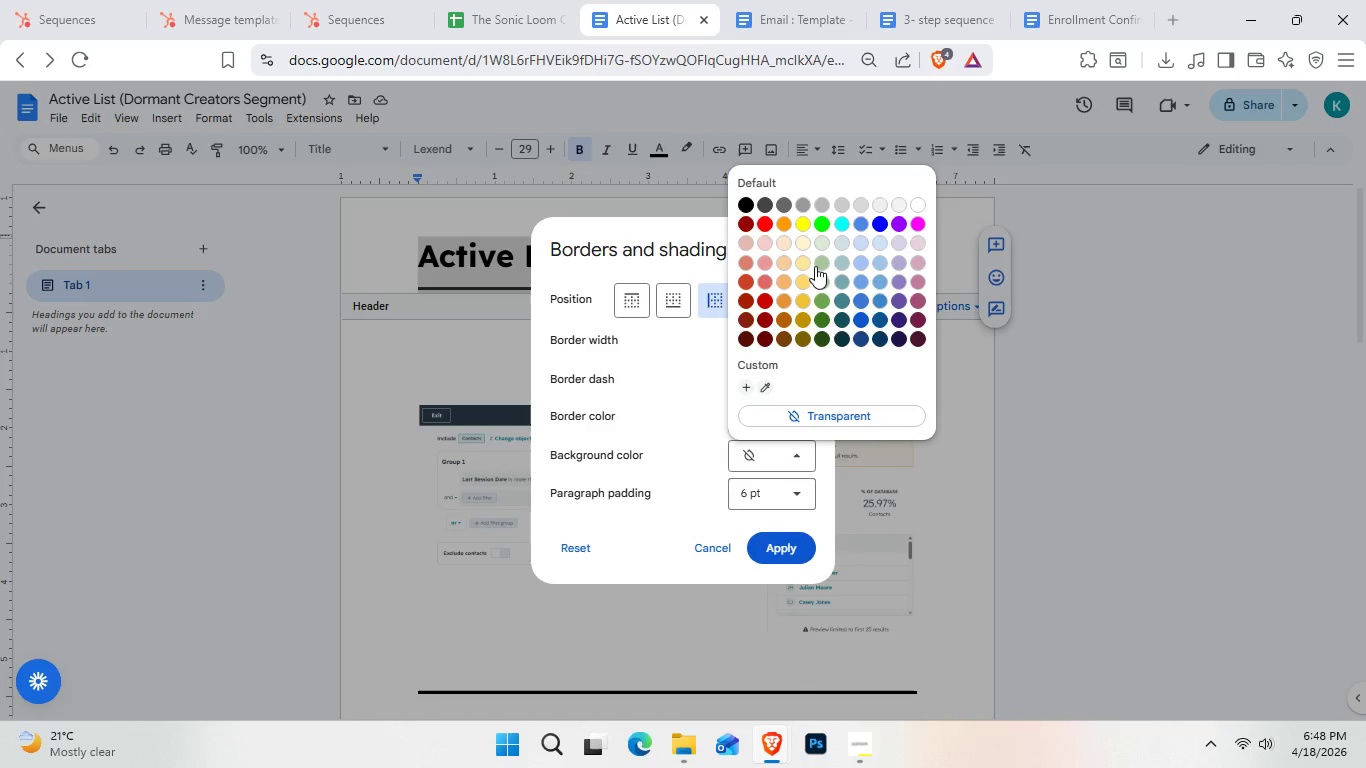 
left_click([820, 286])
 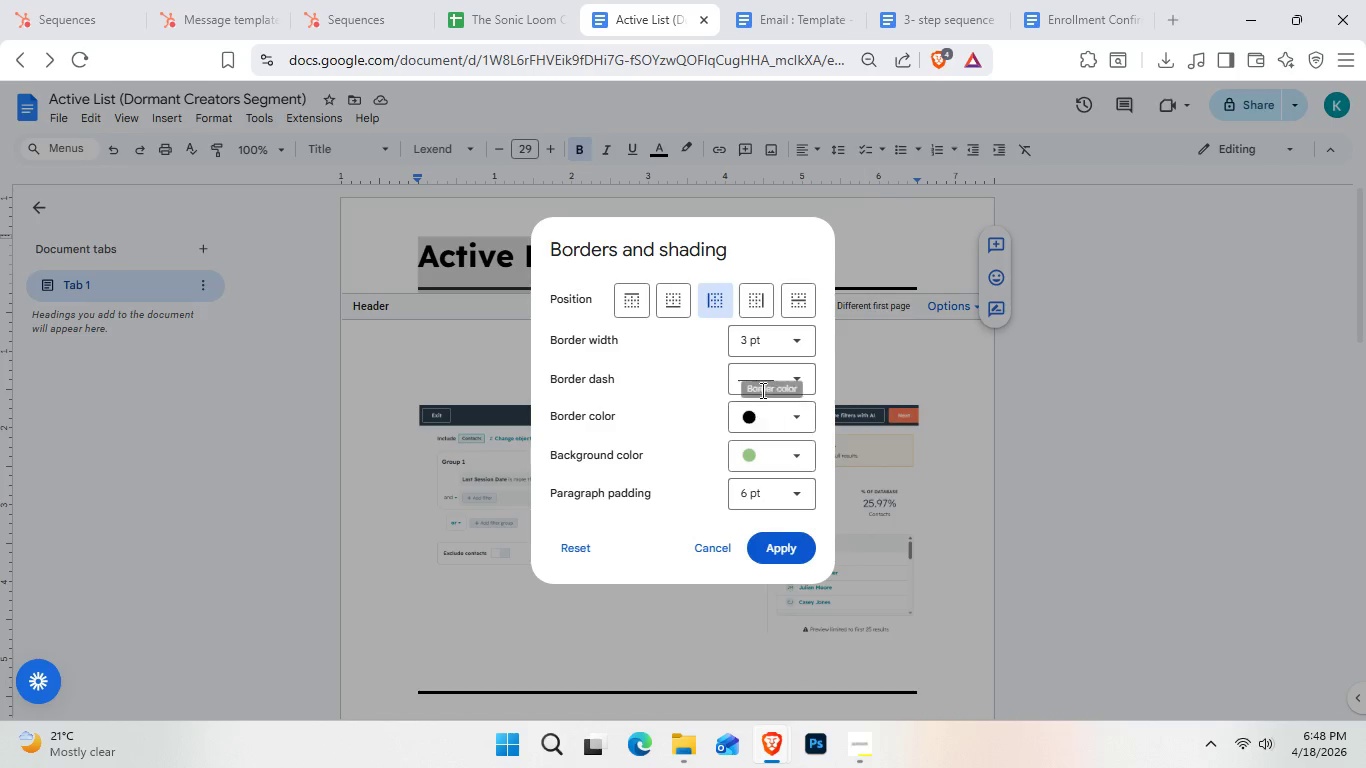 
left_click([785, 548])
 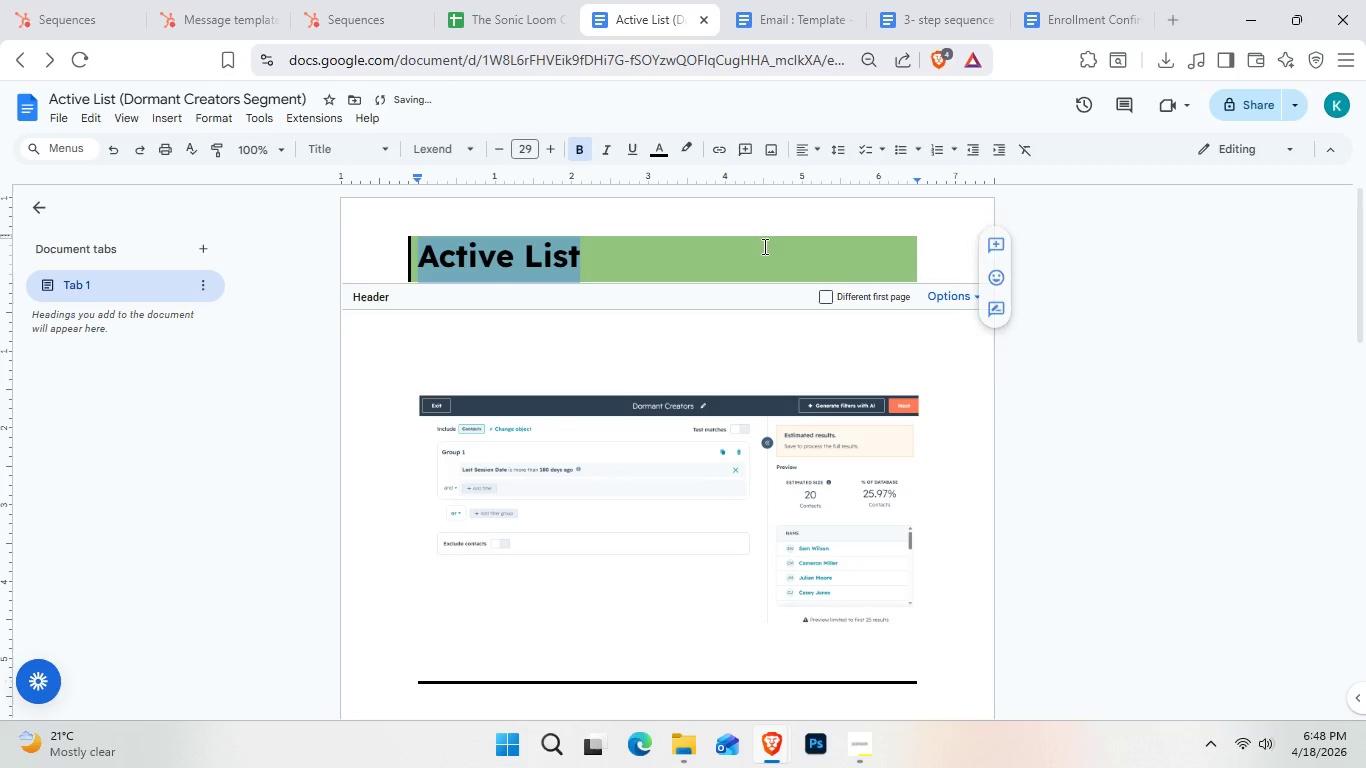 
left_click([770, 220])
 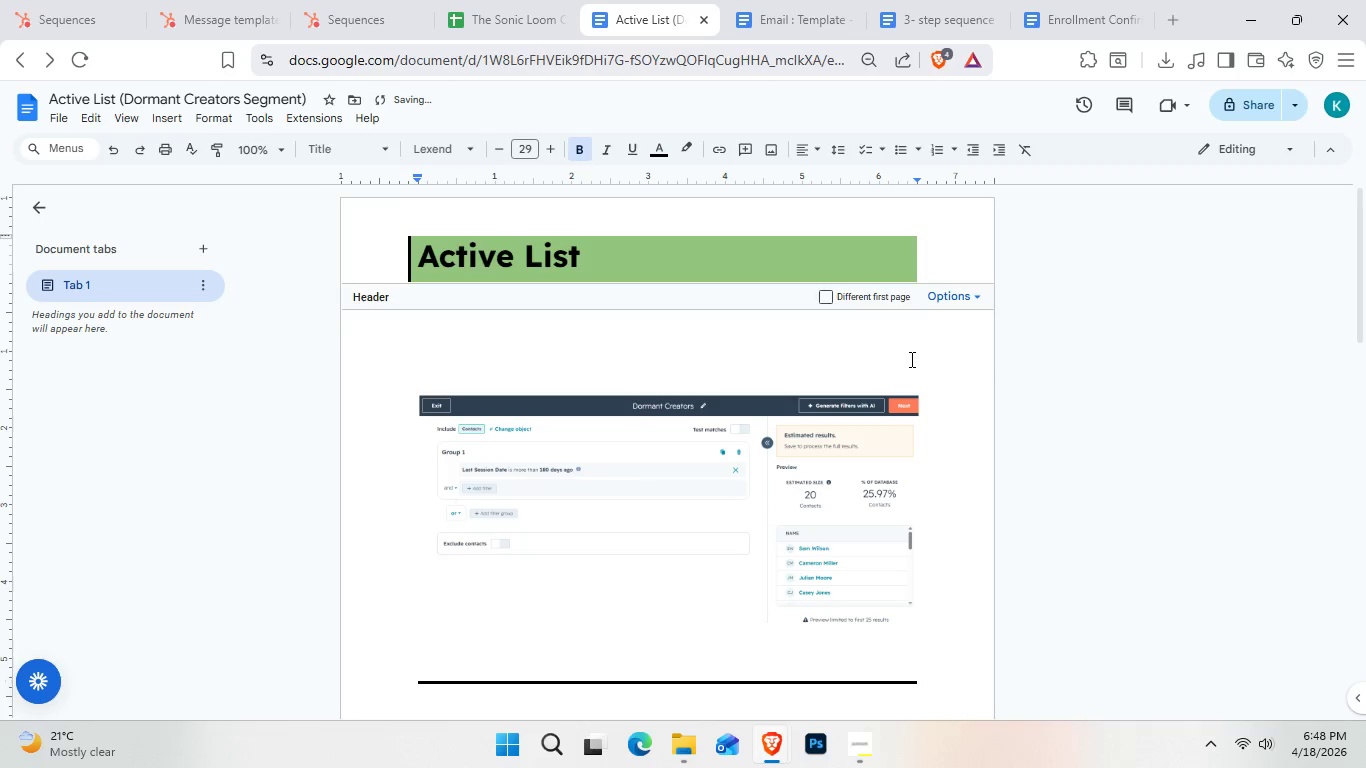 
double_click([910, 359])
 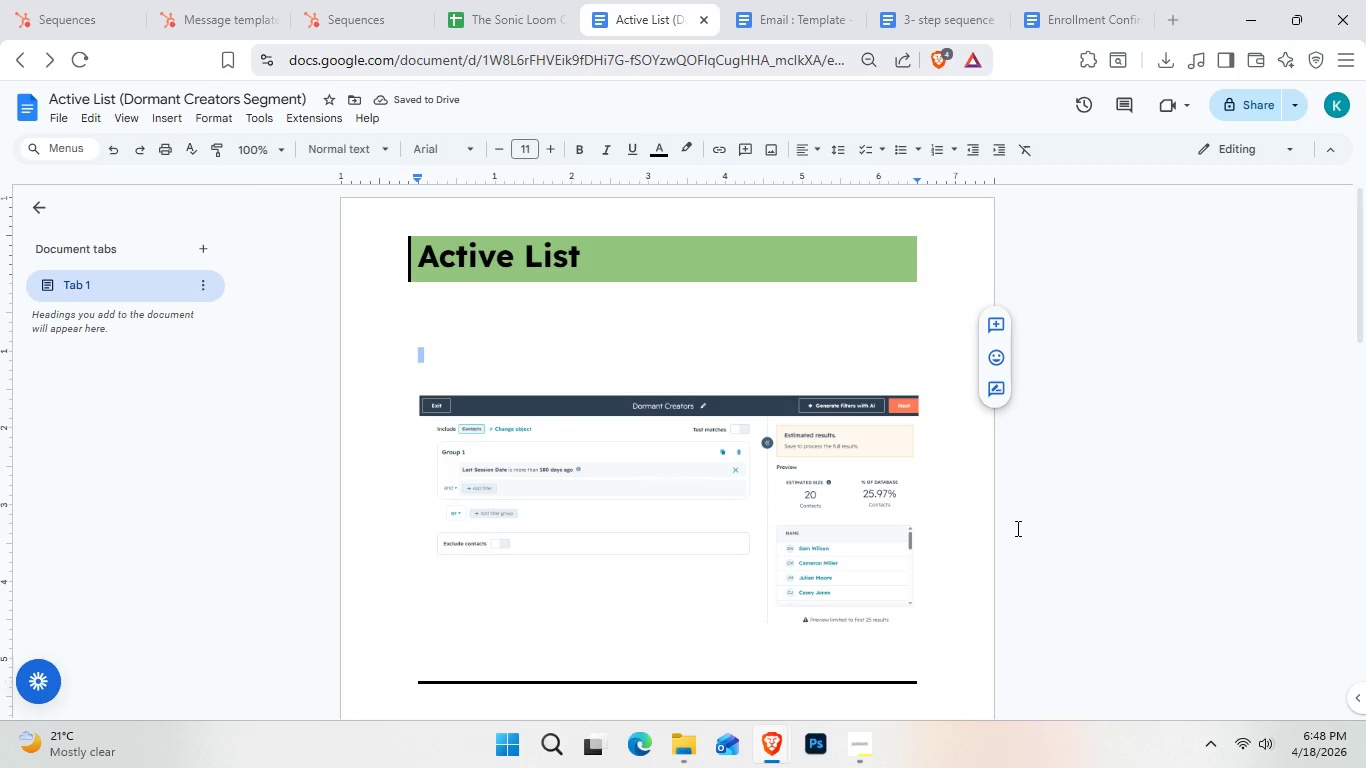 
scroll: coordinate [901, 511], scroll_direction: down, amount: 9.0
 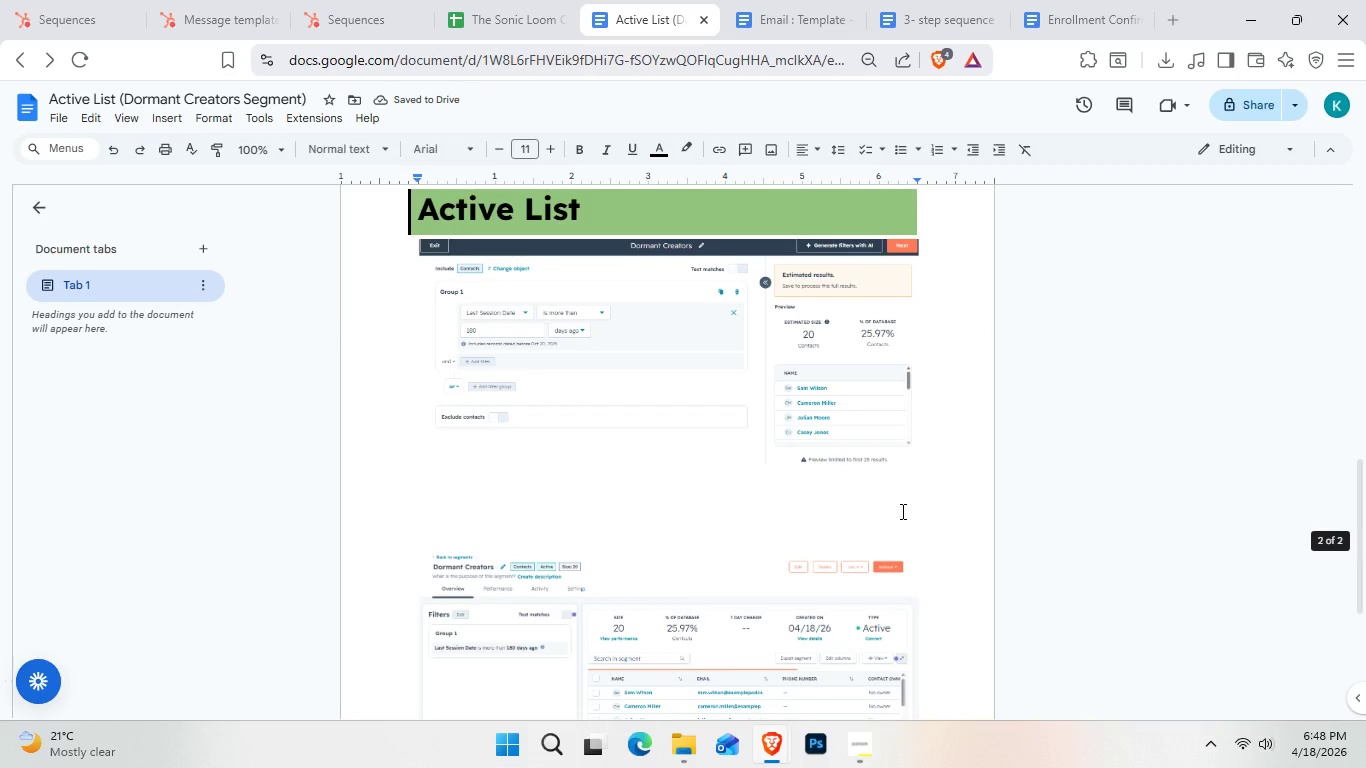 
scroll: coordinate [890, 434], scroll_direction: up, amount: 2.0
 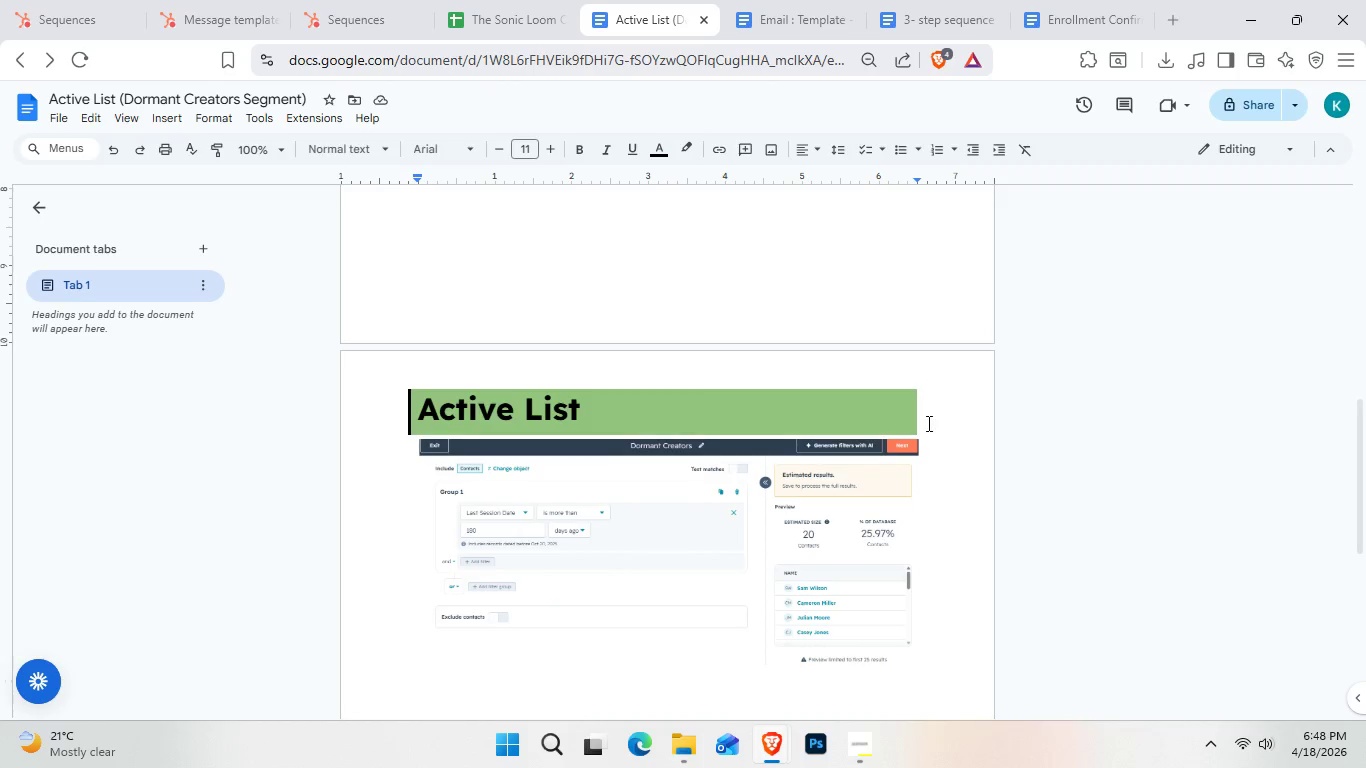 
left_click([926, 428])
 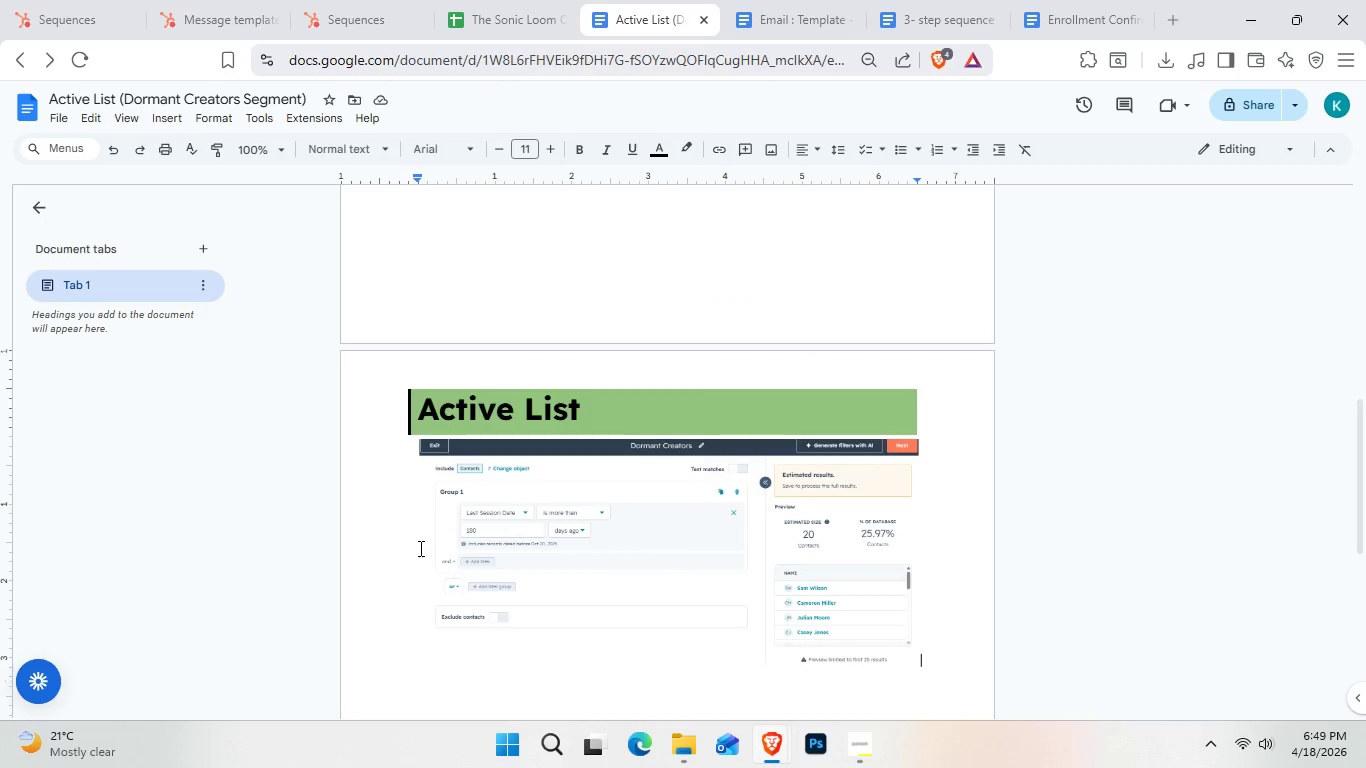 
left_click([397, 549])
 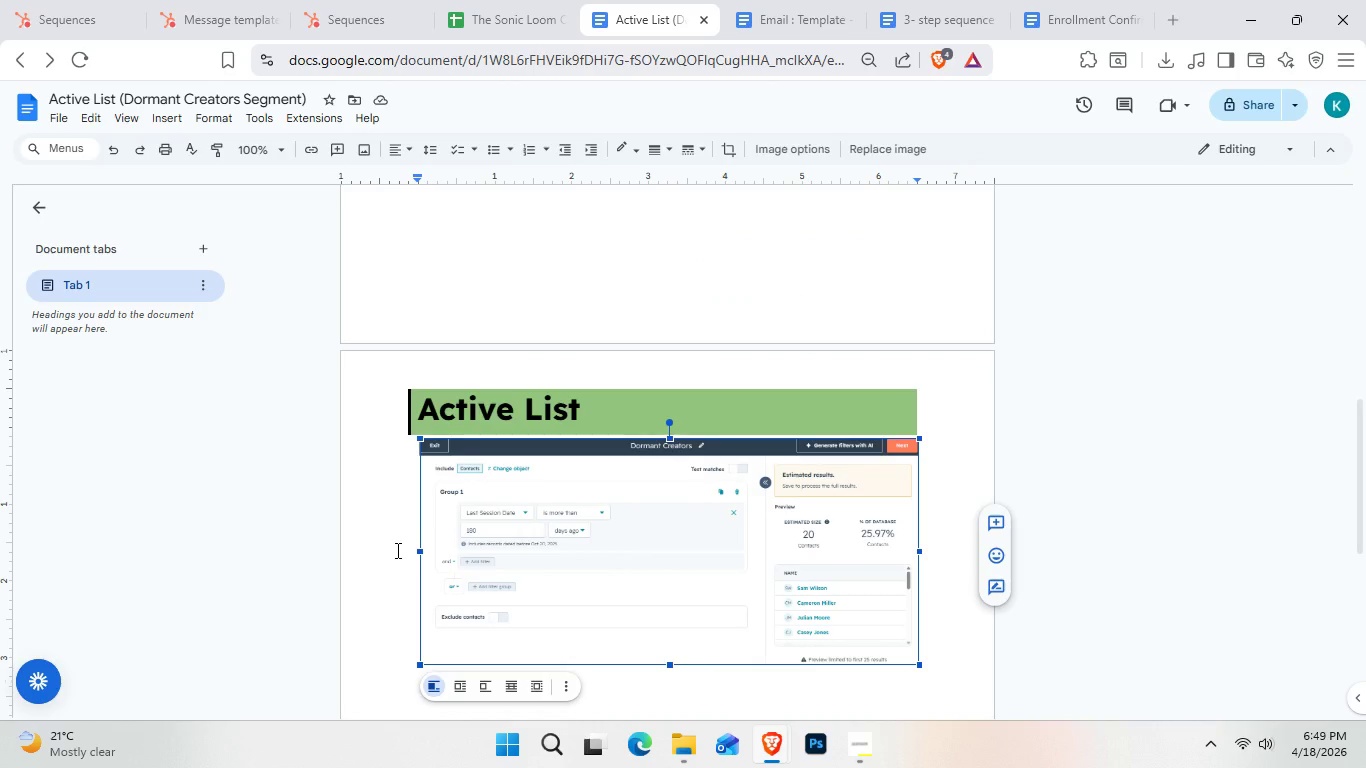 
key(Enter)
 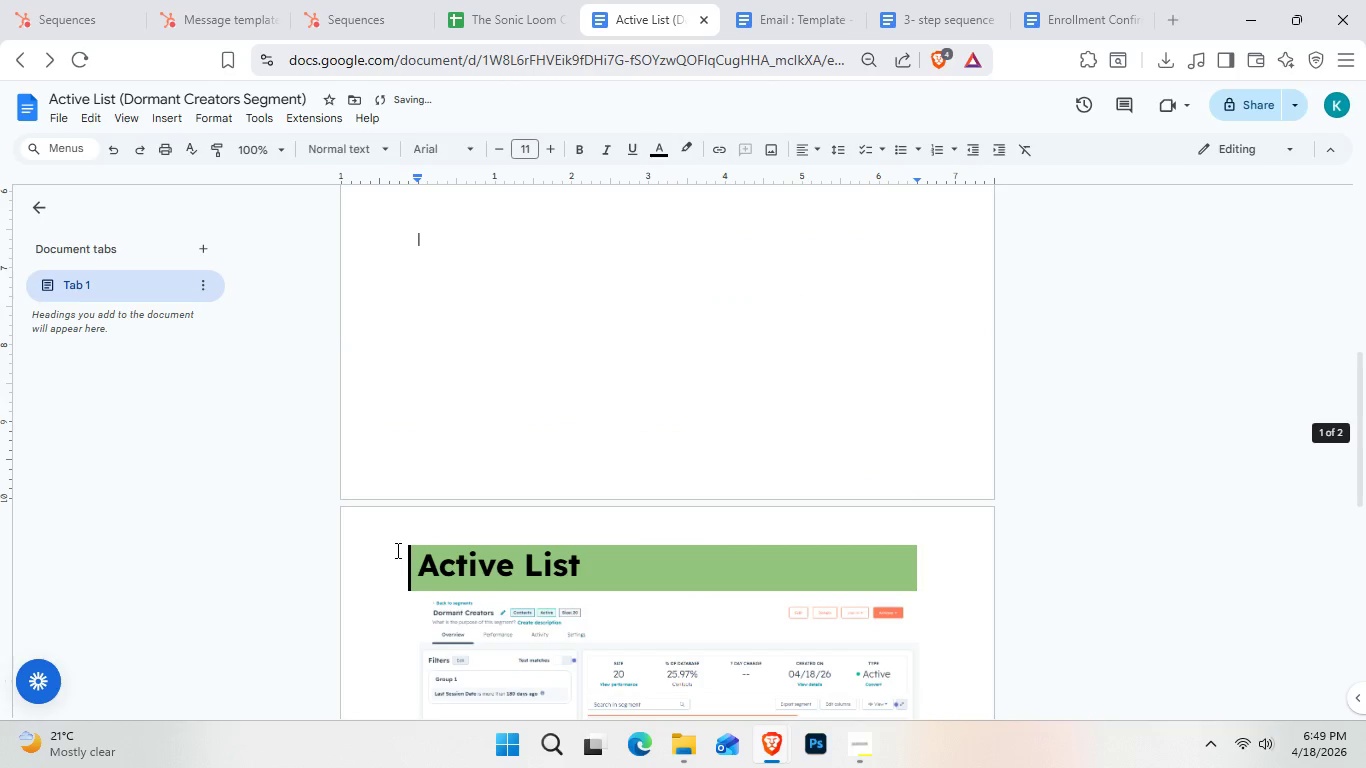 
key(Control+Z)
 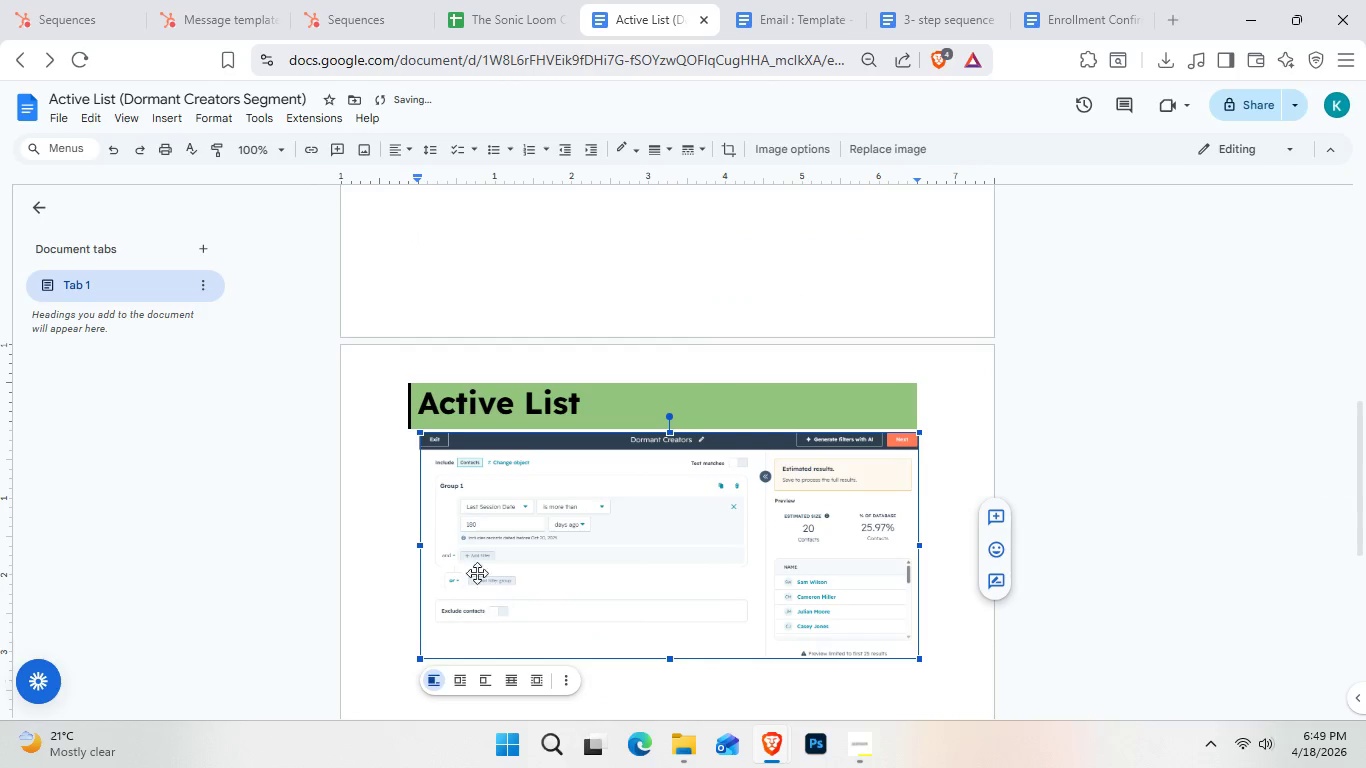 
left_click([395, 651])
 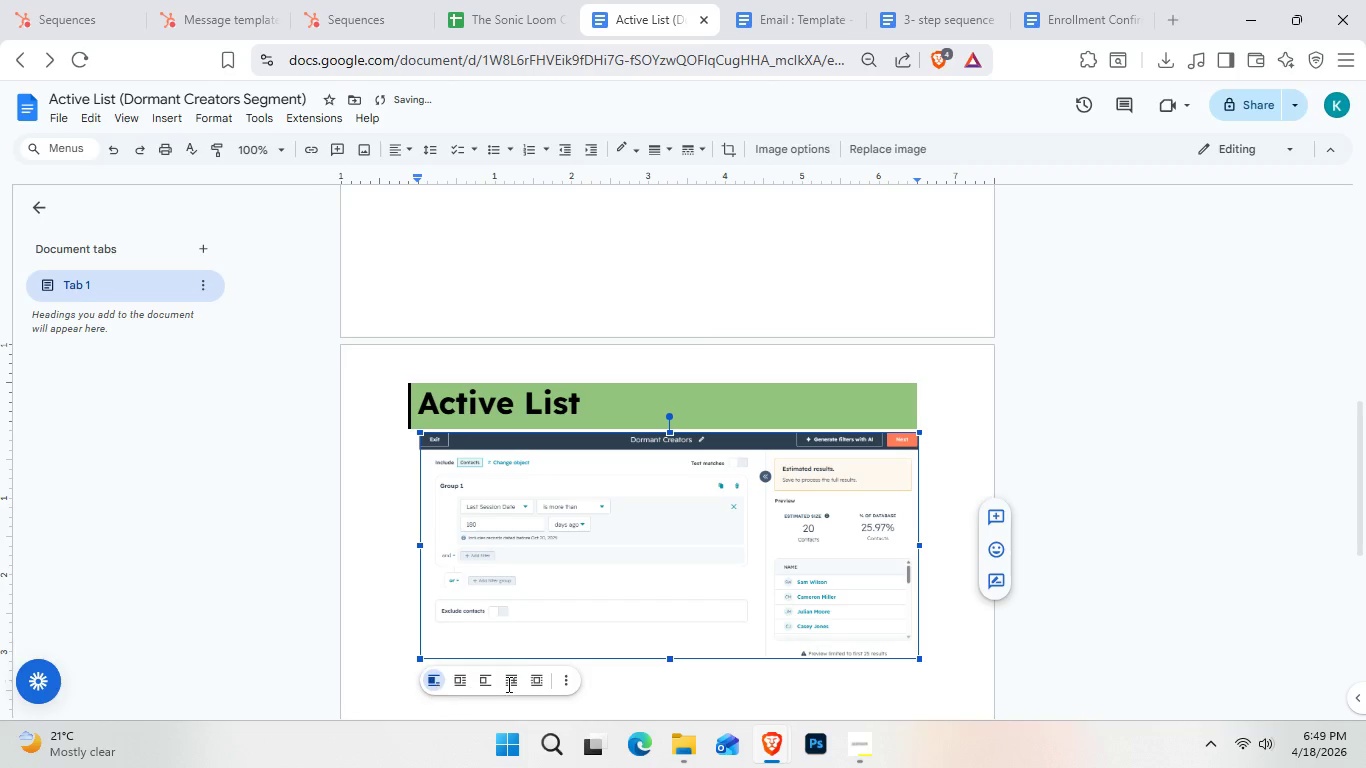 
scroll: coordinate [521, 665], scroll_direction: down, amount: 3.0
 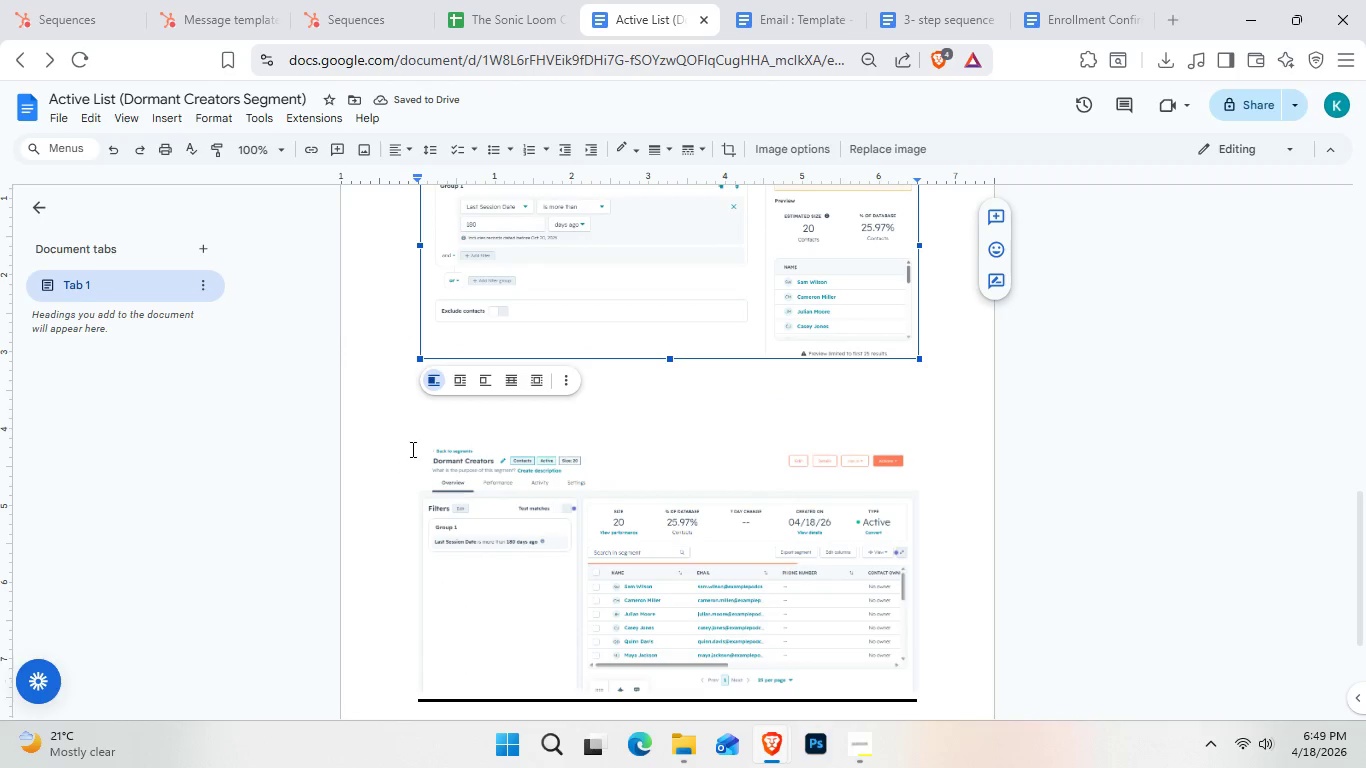 
left_click([428, 421])
 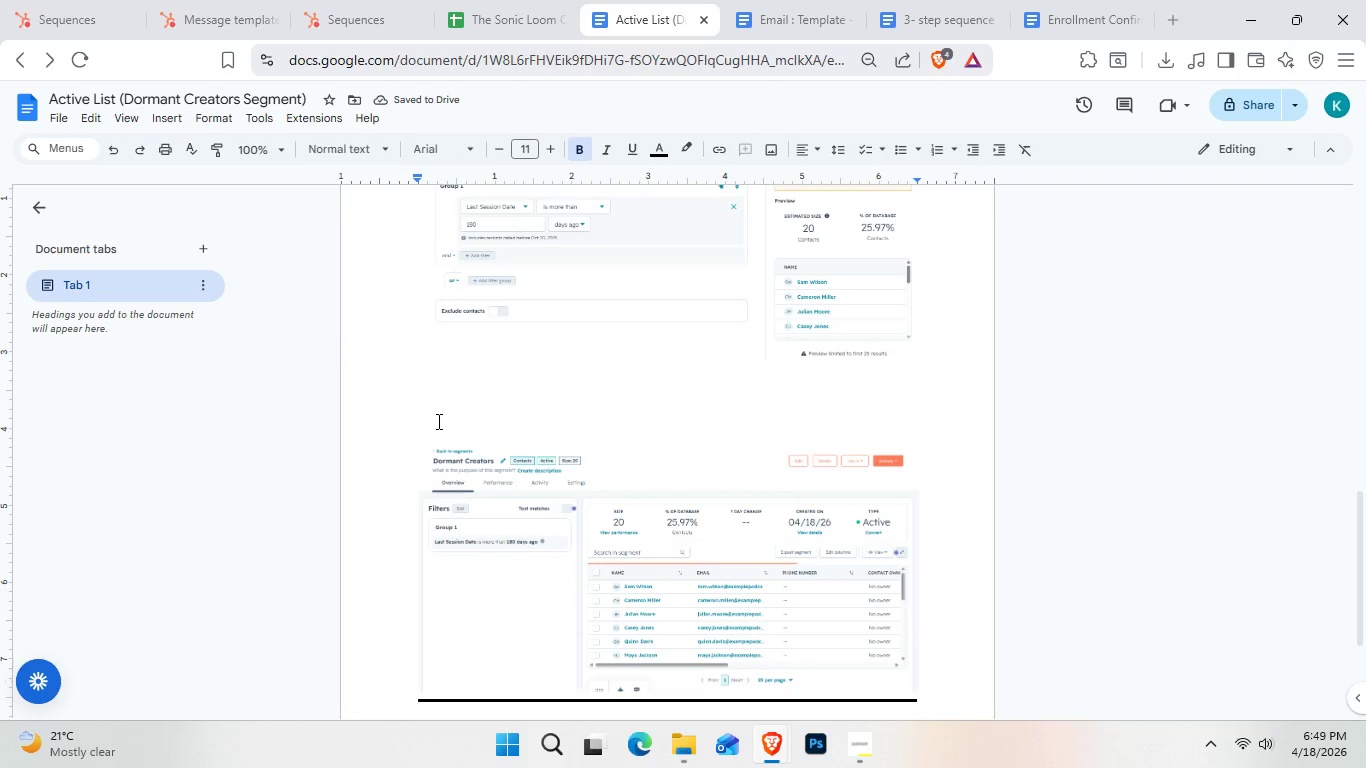 
key(Enter)
 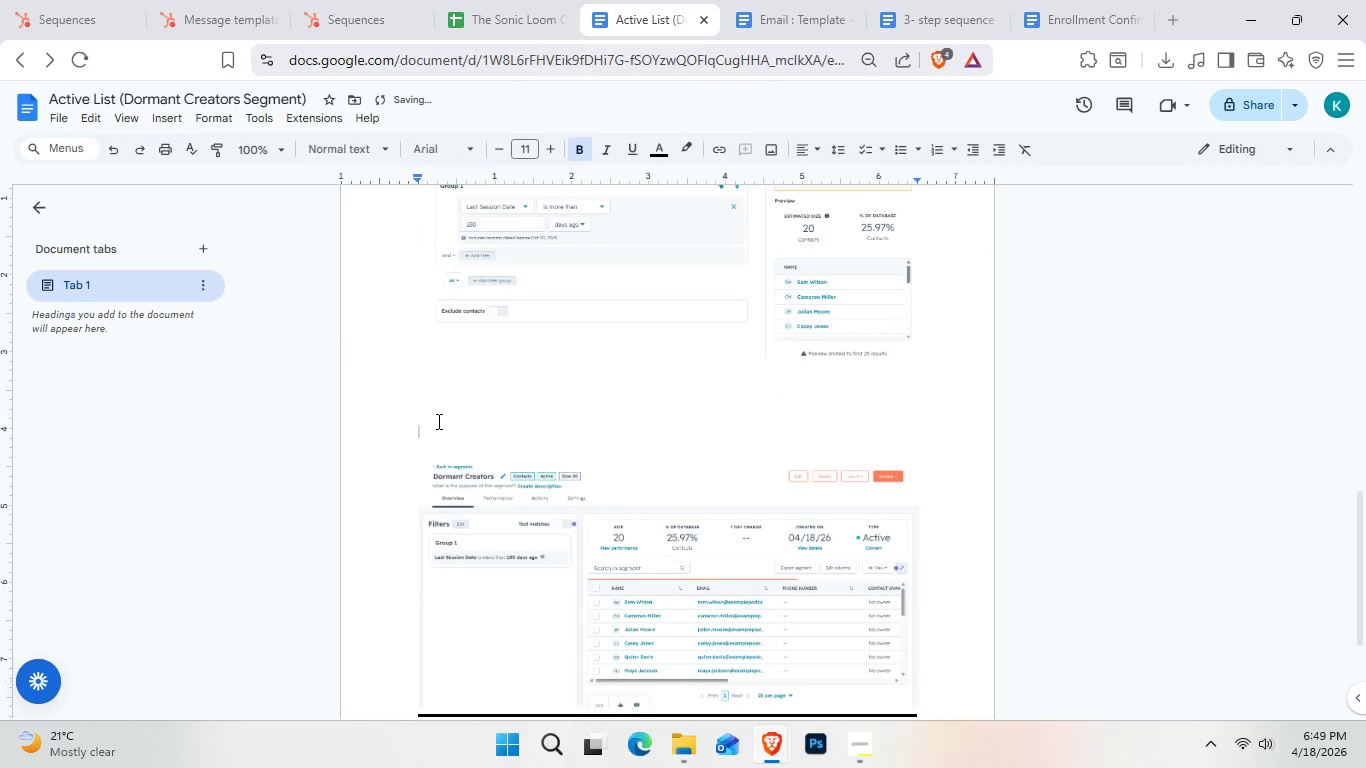 
key(Enter)
 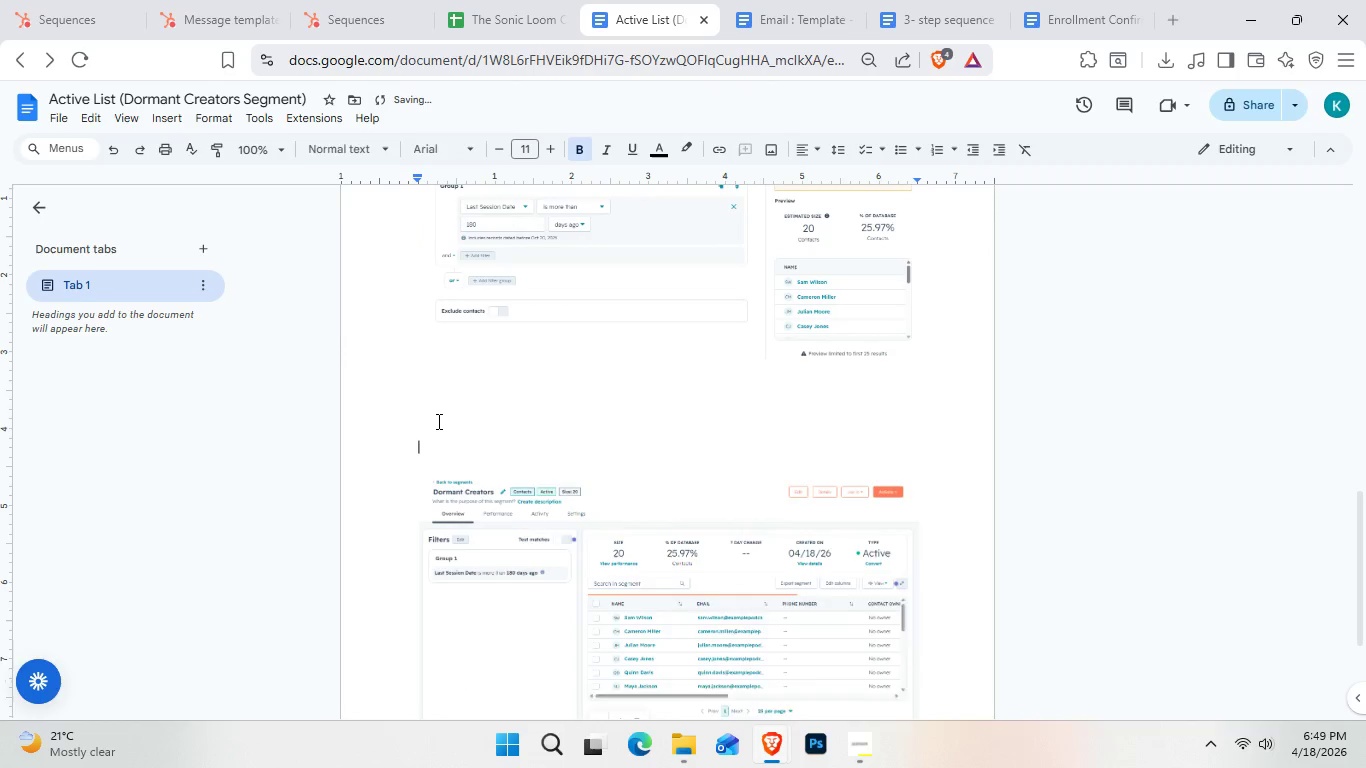 
key(Enter)
 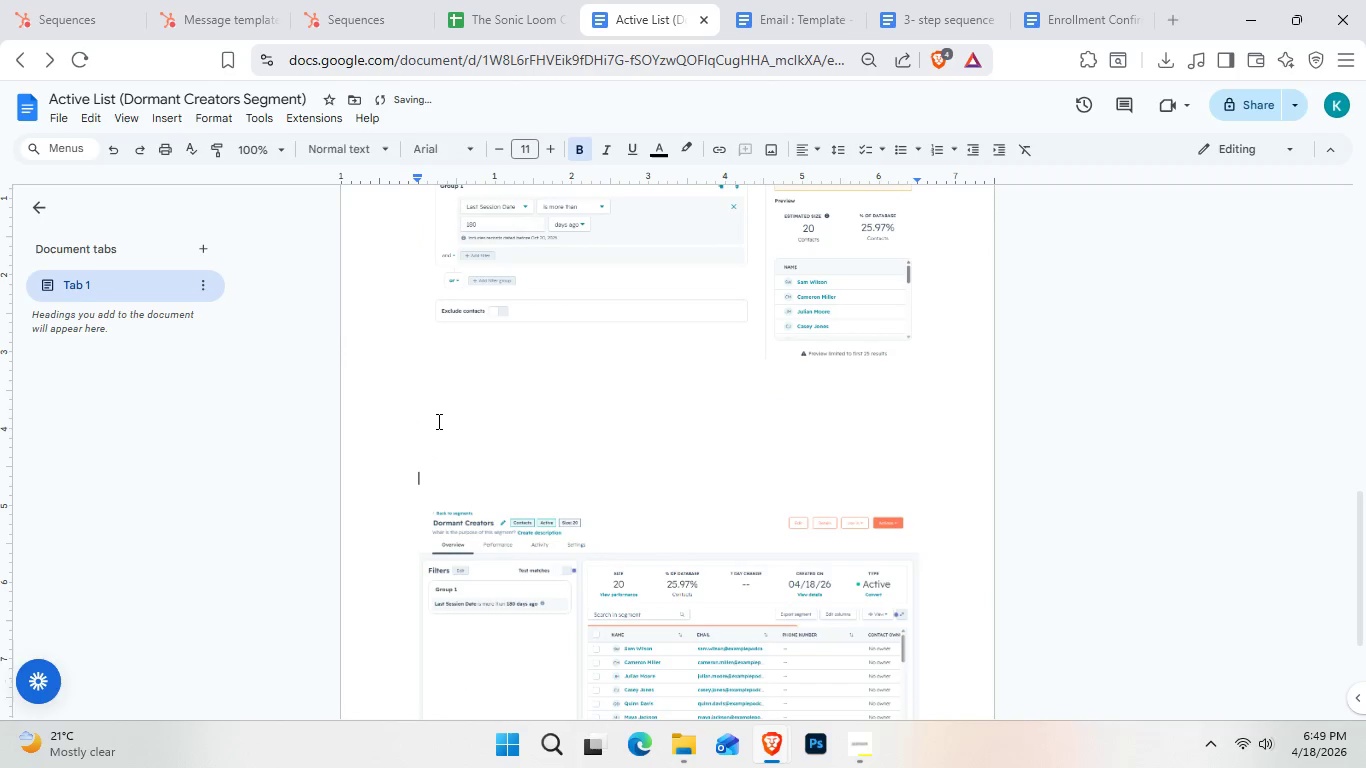 
key(Enter)
 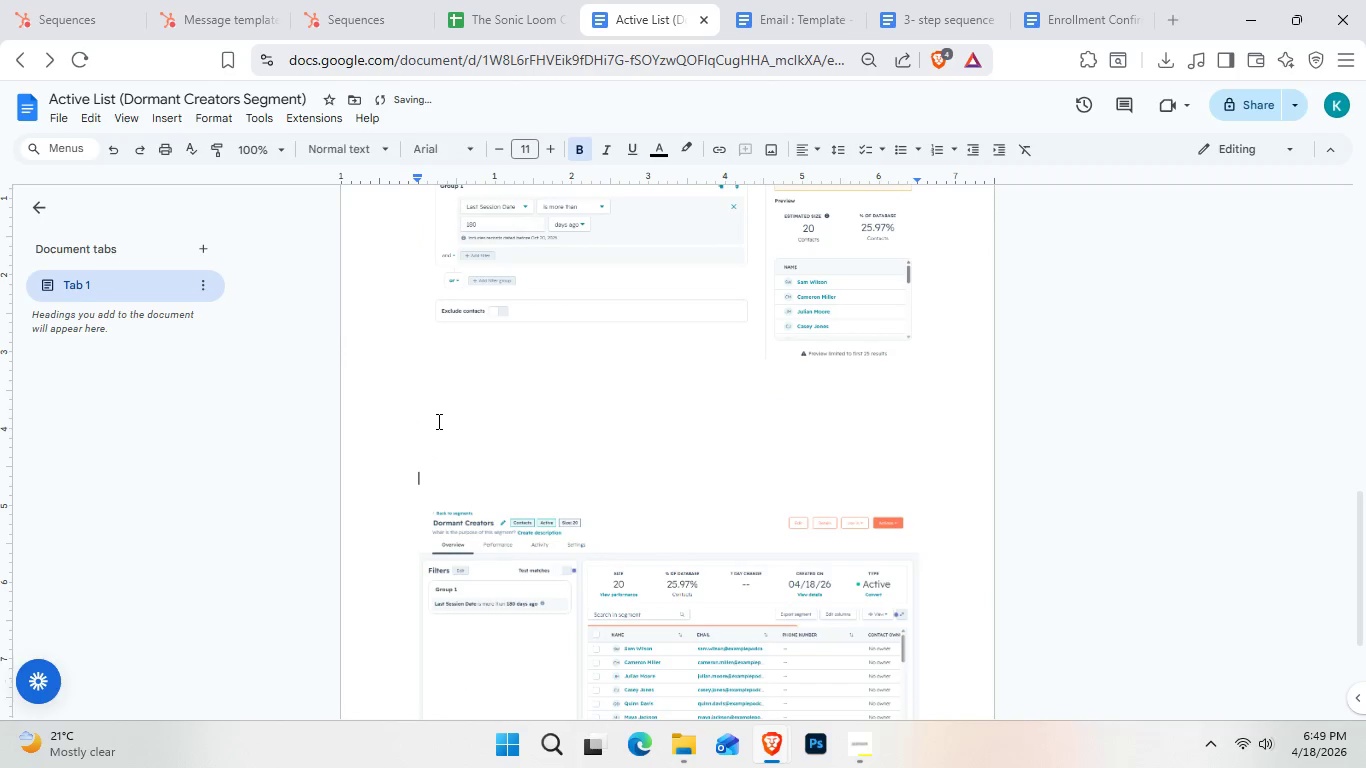 
key(Enter)
 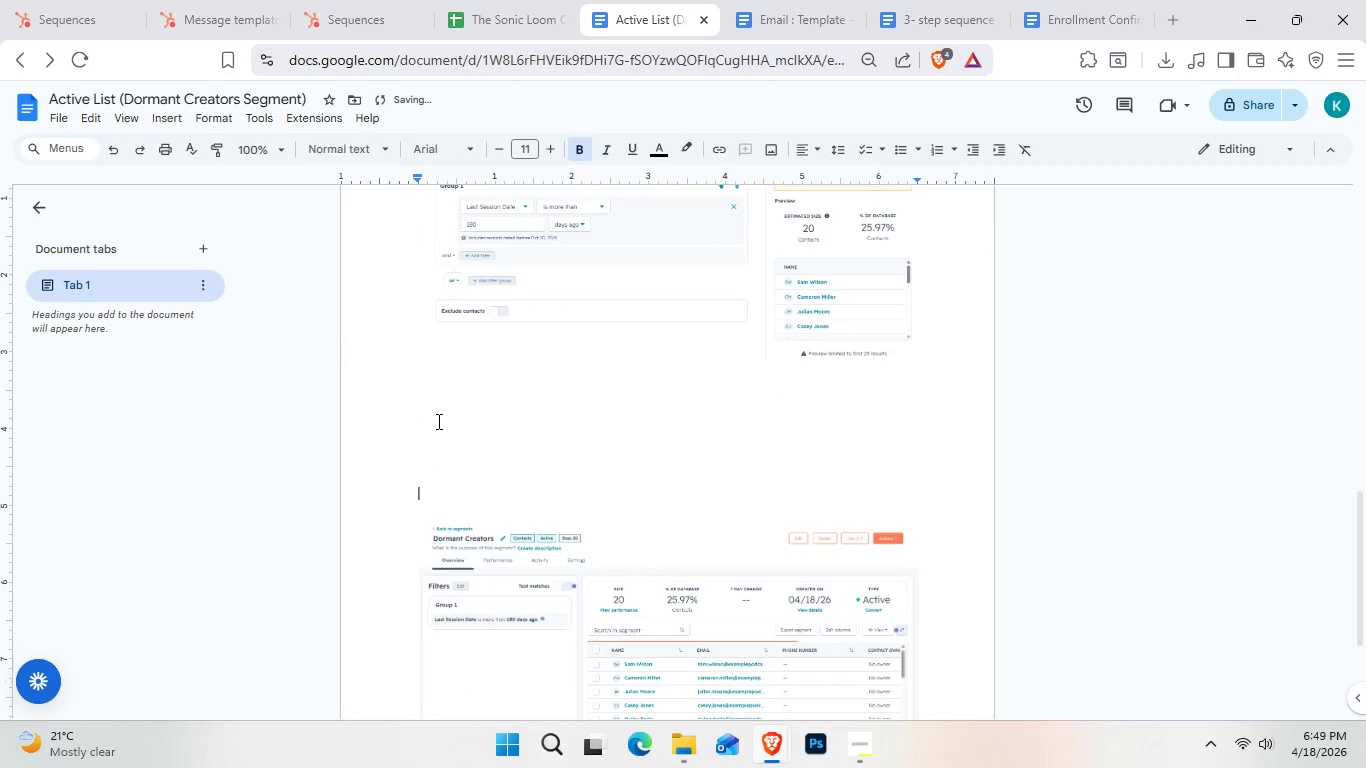 
key(Enter)
 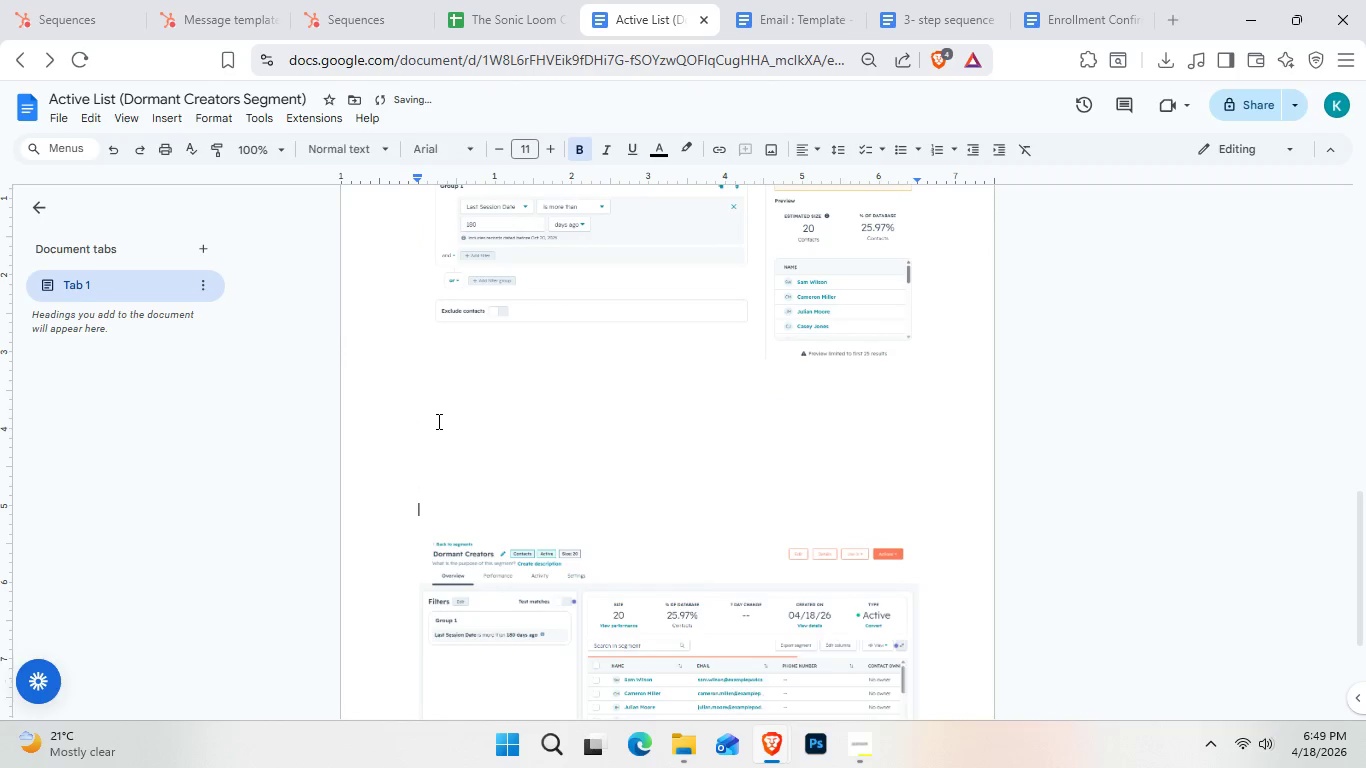 
key(Enter)
 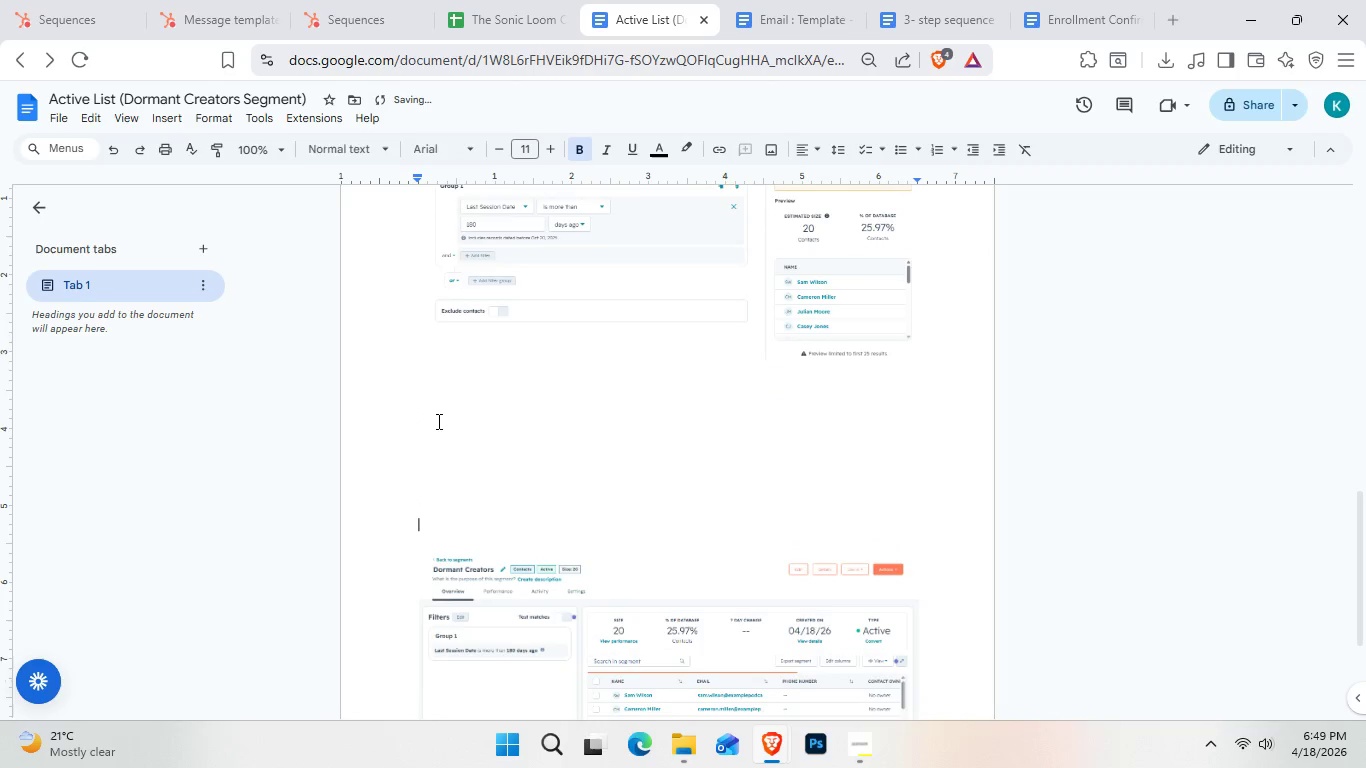 
scroll: coordinate [500, 378], scroll_direction: down, amount: 8.0
 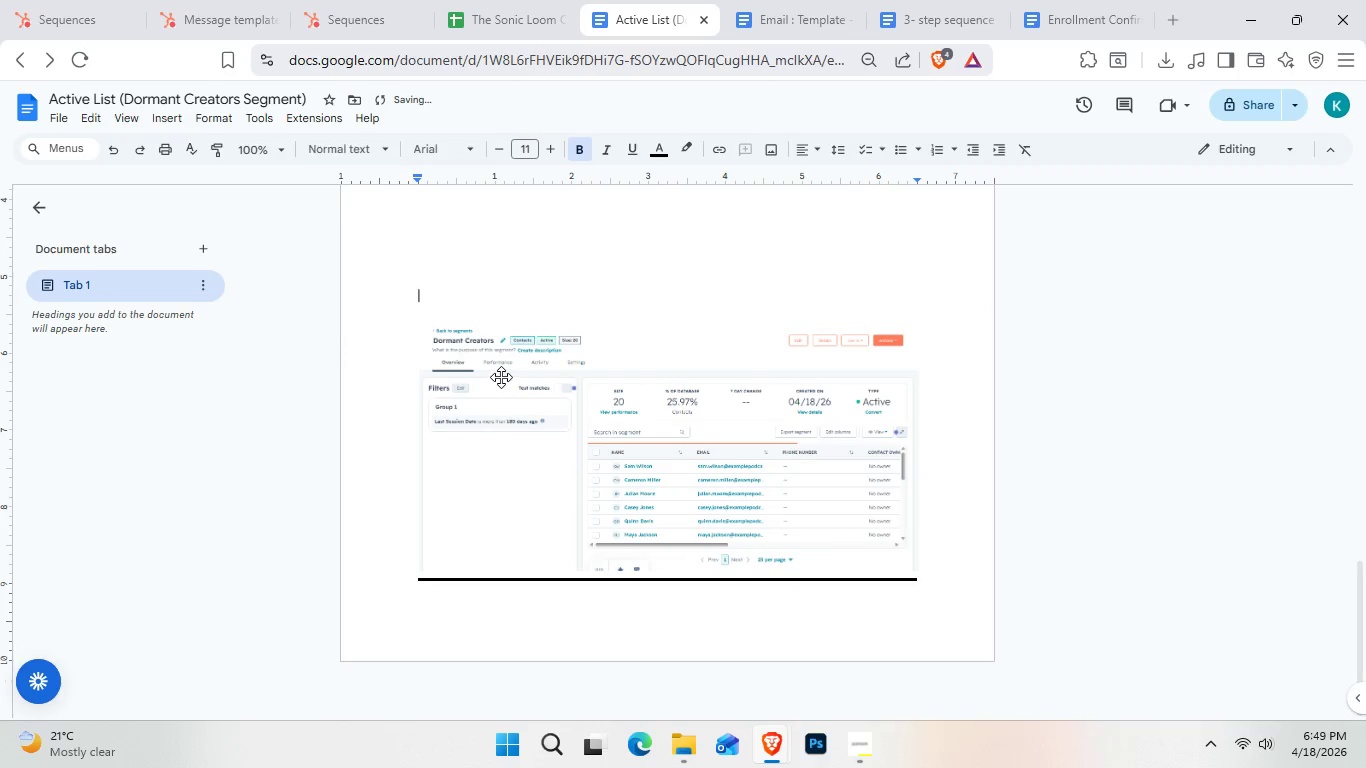 
scroll: coordinate [501, 377], scroll_direction: up, amount: 5.0
 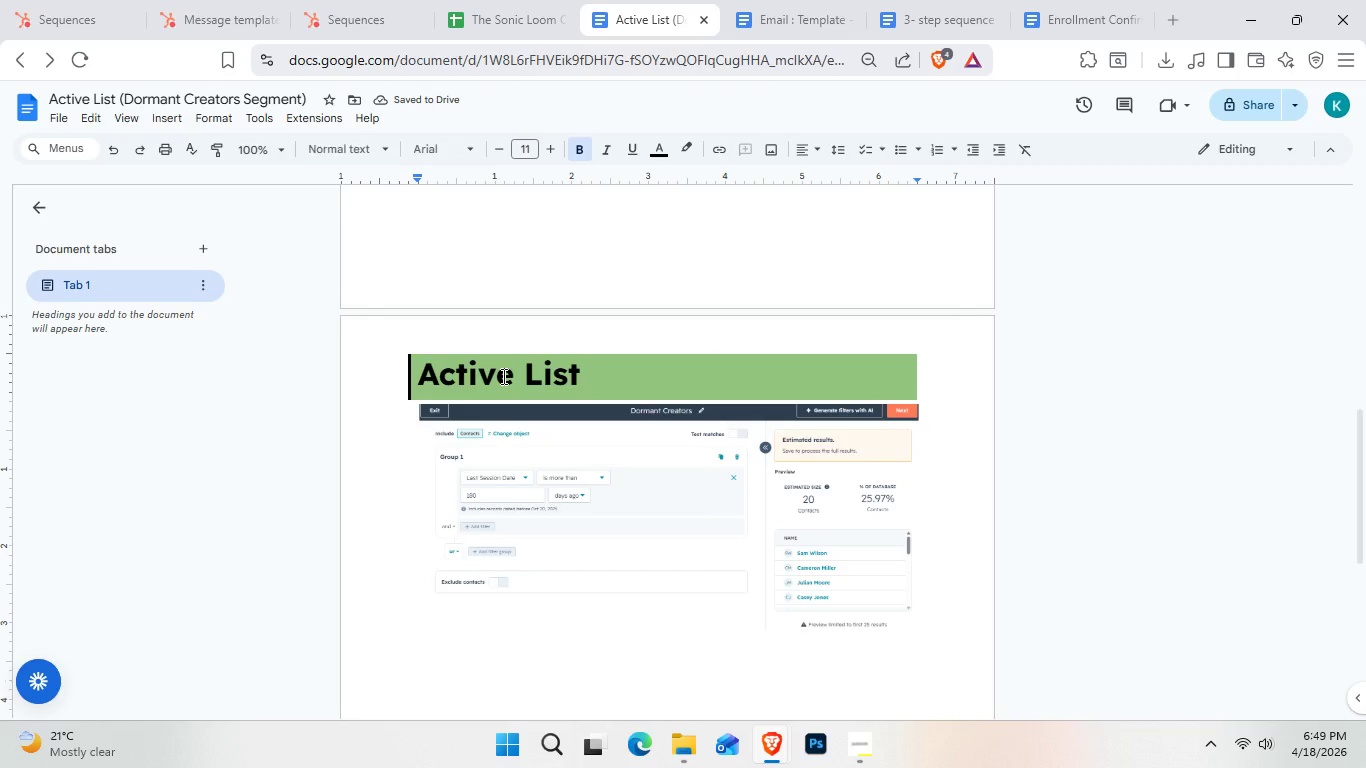 
key(ArrowUp)
 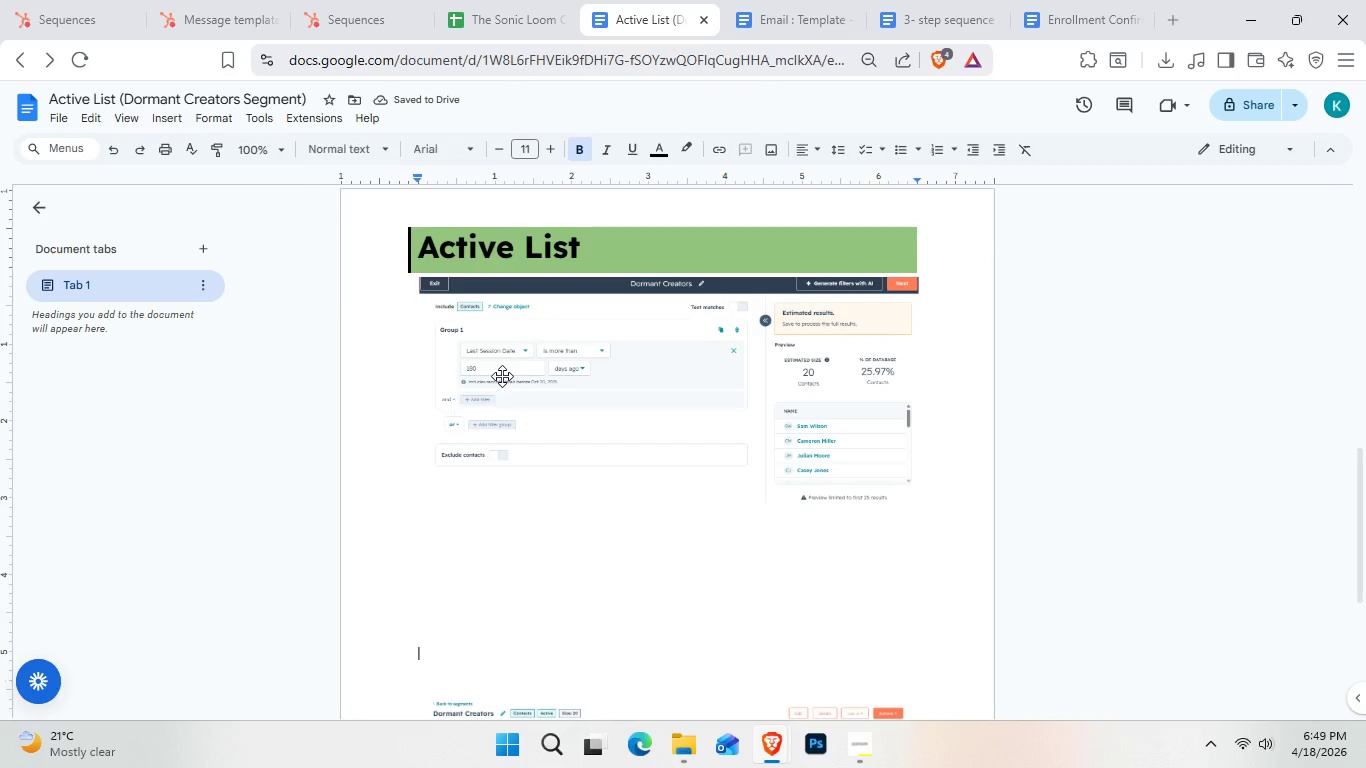 
key(ArrowUp)
 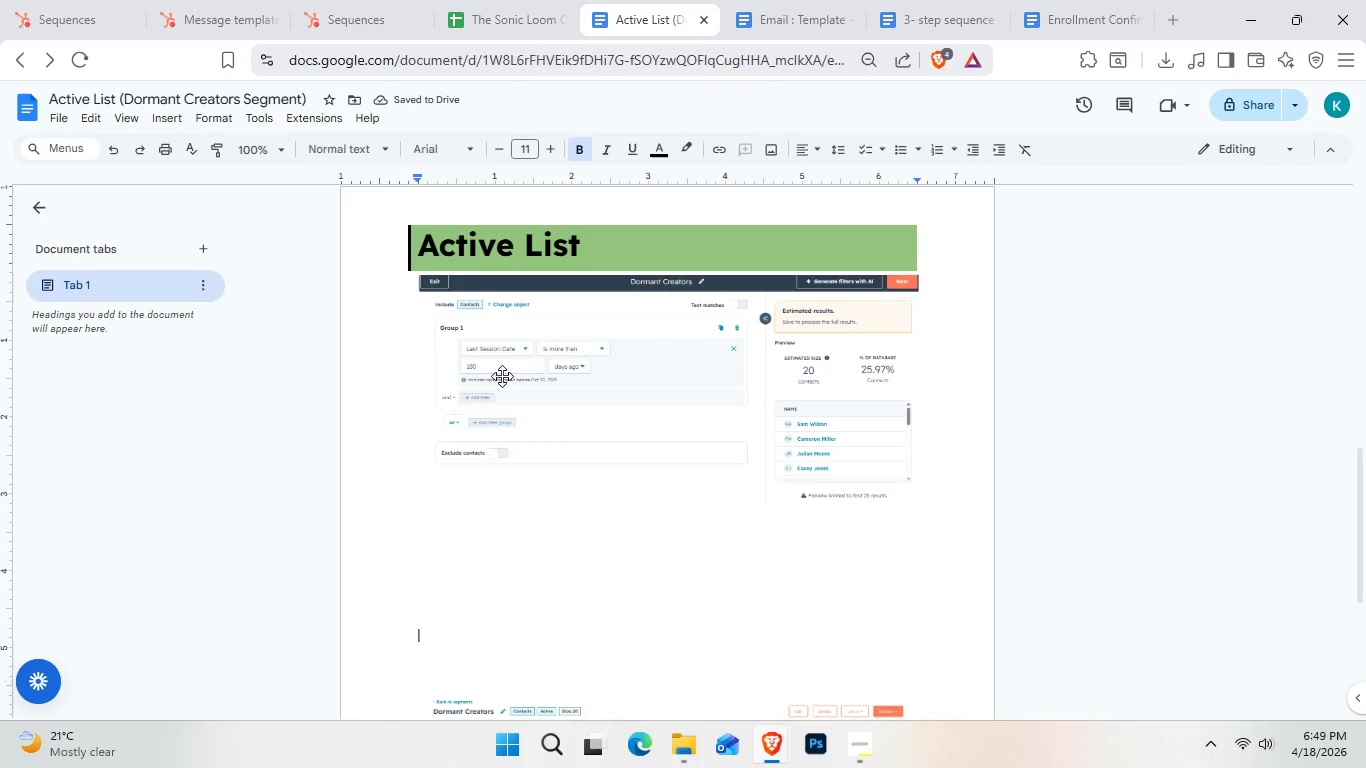 
key(ArrowUp)
 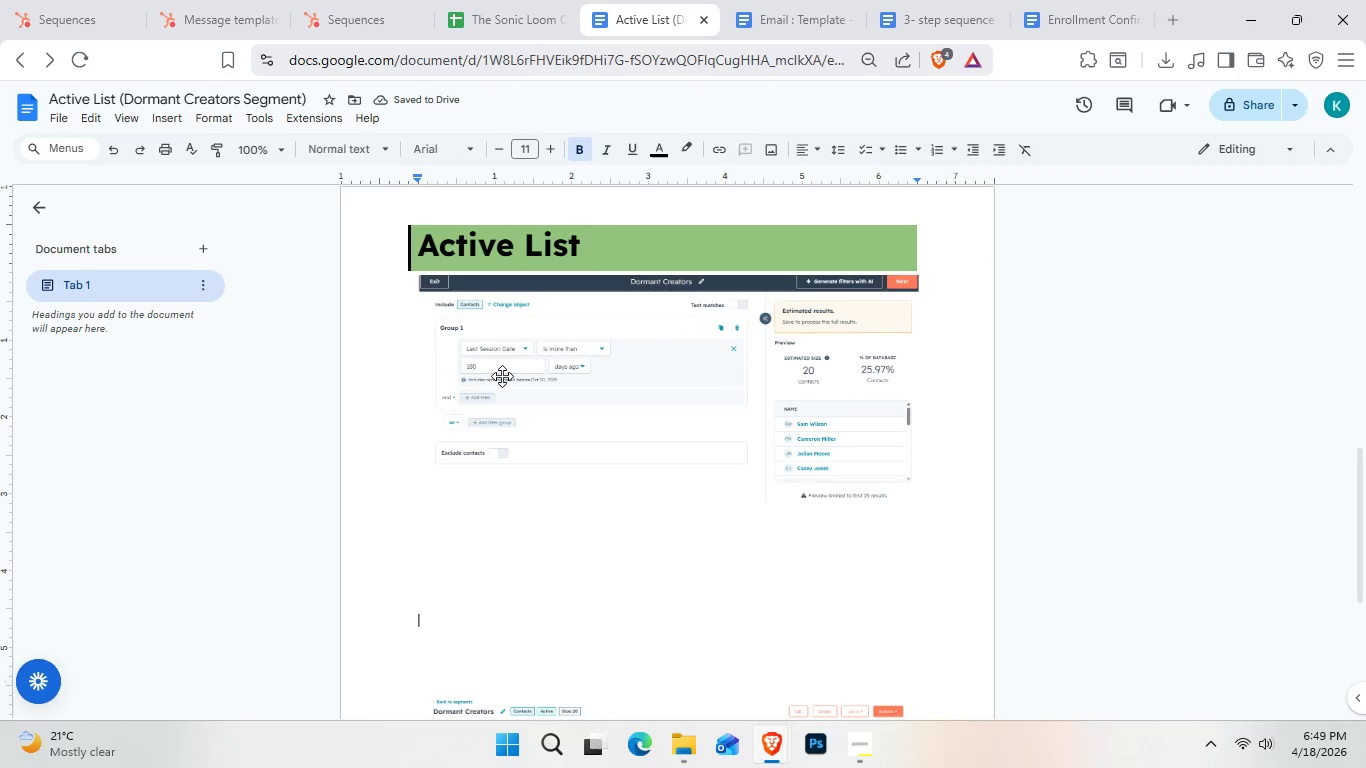 
key(ArrowUp)
 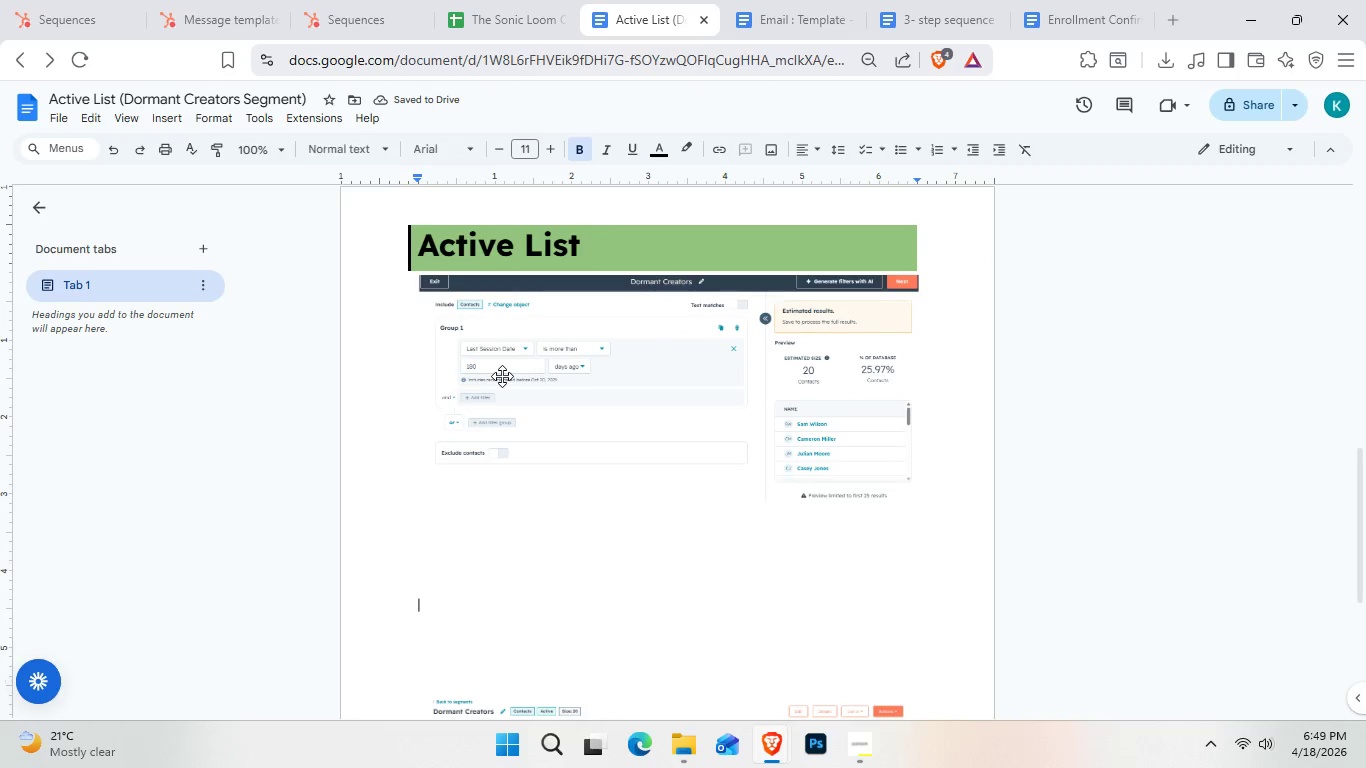 
key(ArrowUp)
 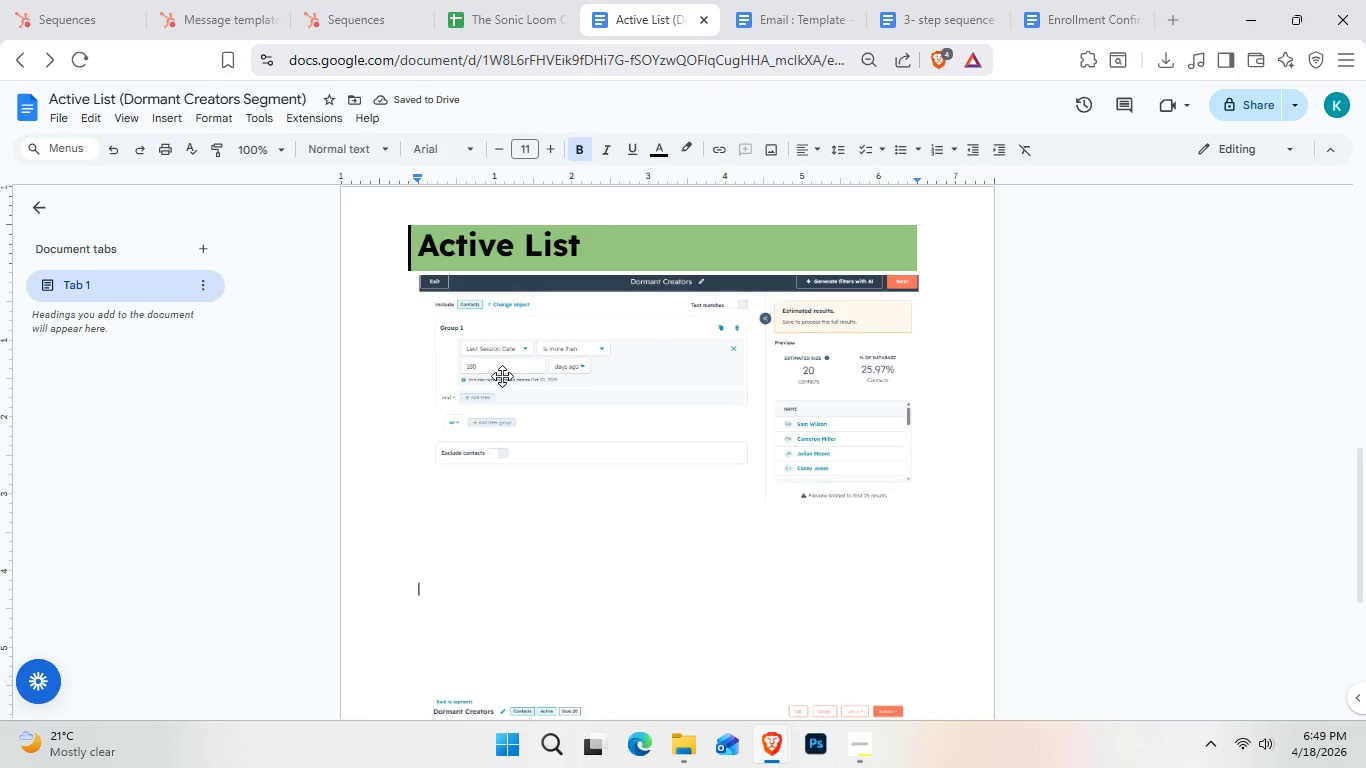 
key(ArrowUp)
 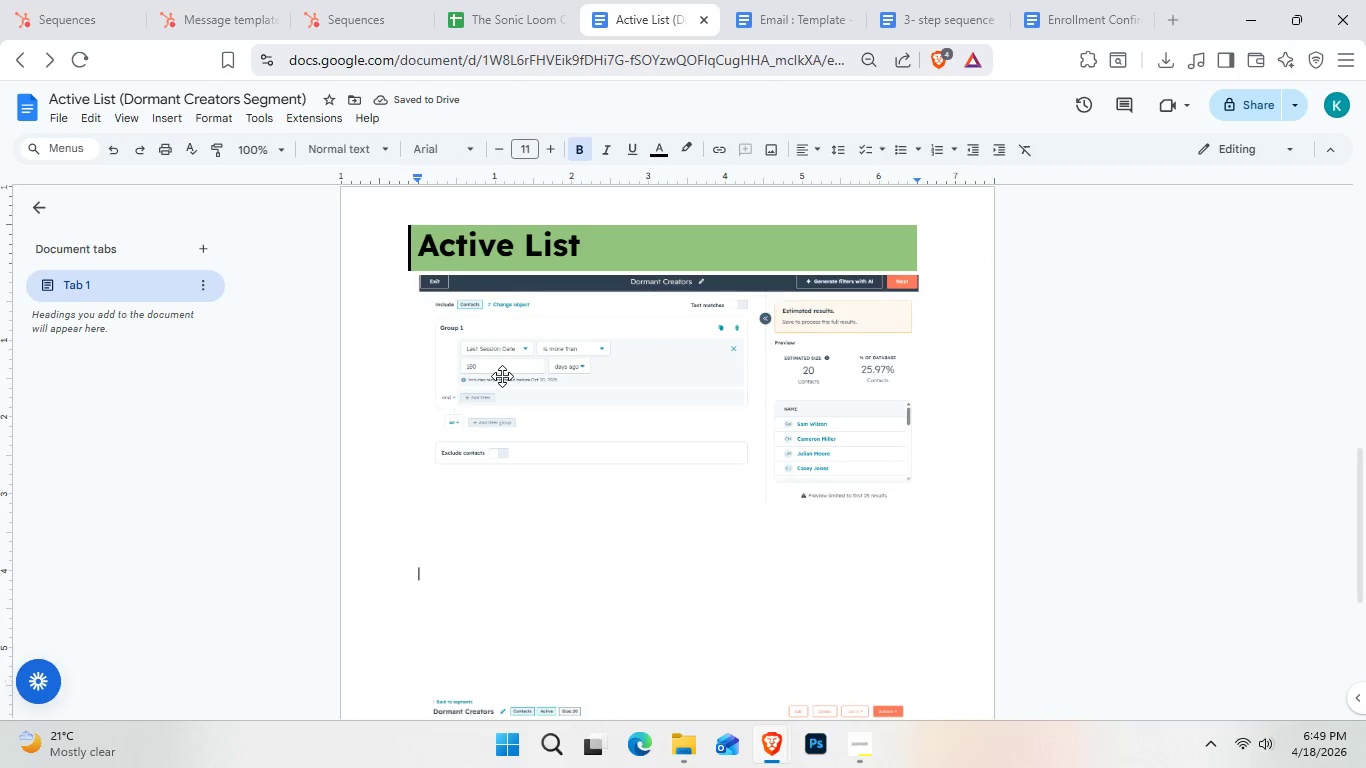 
key(ArrowUp)
 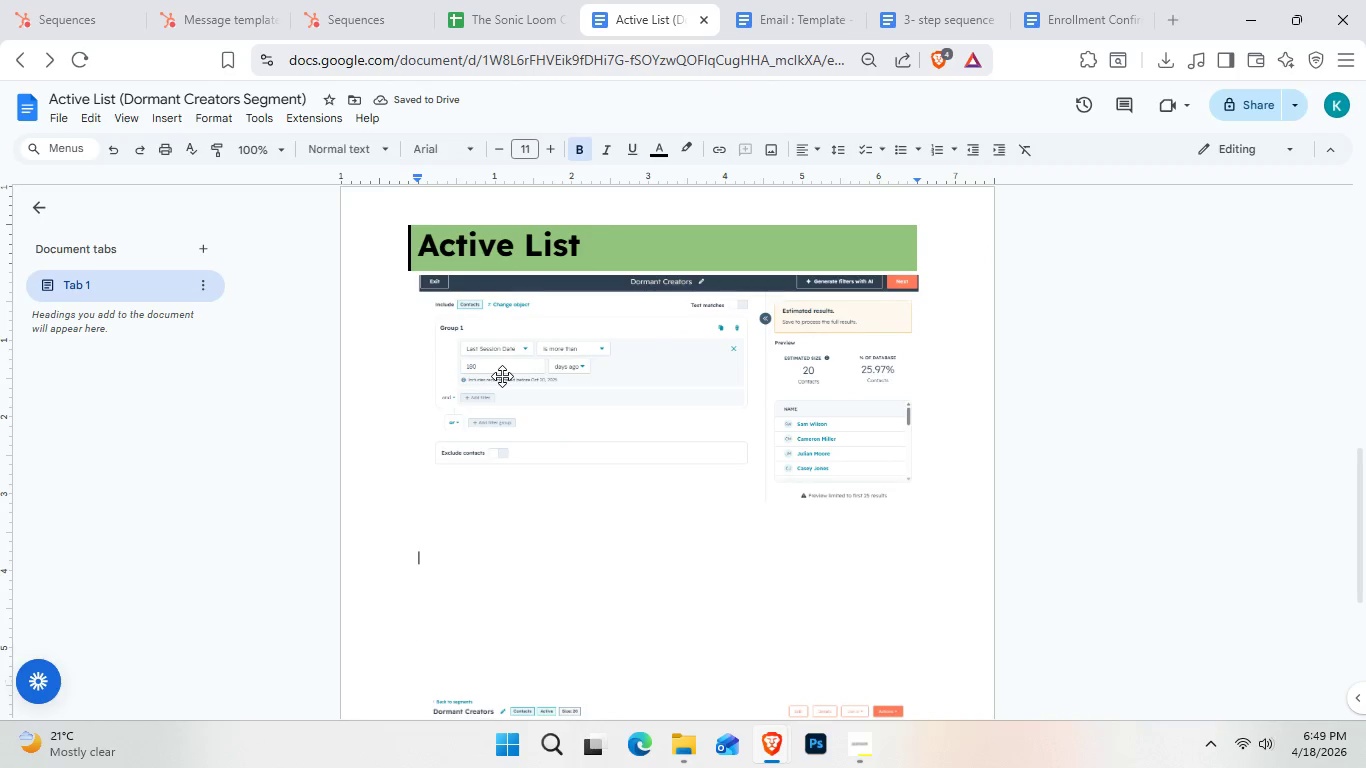 
key(ArrowUp)
 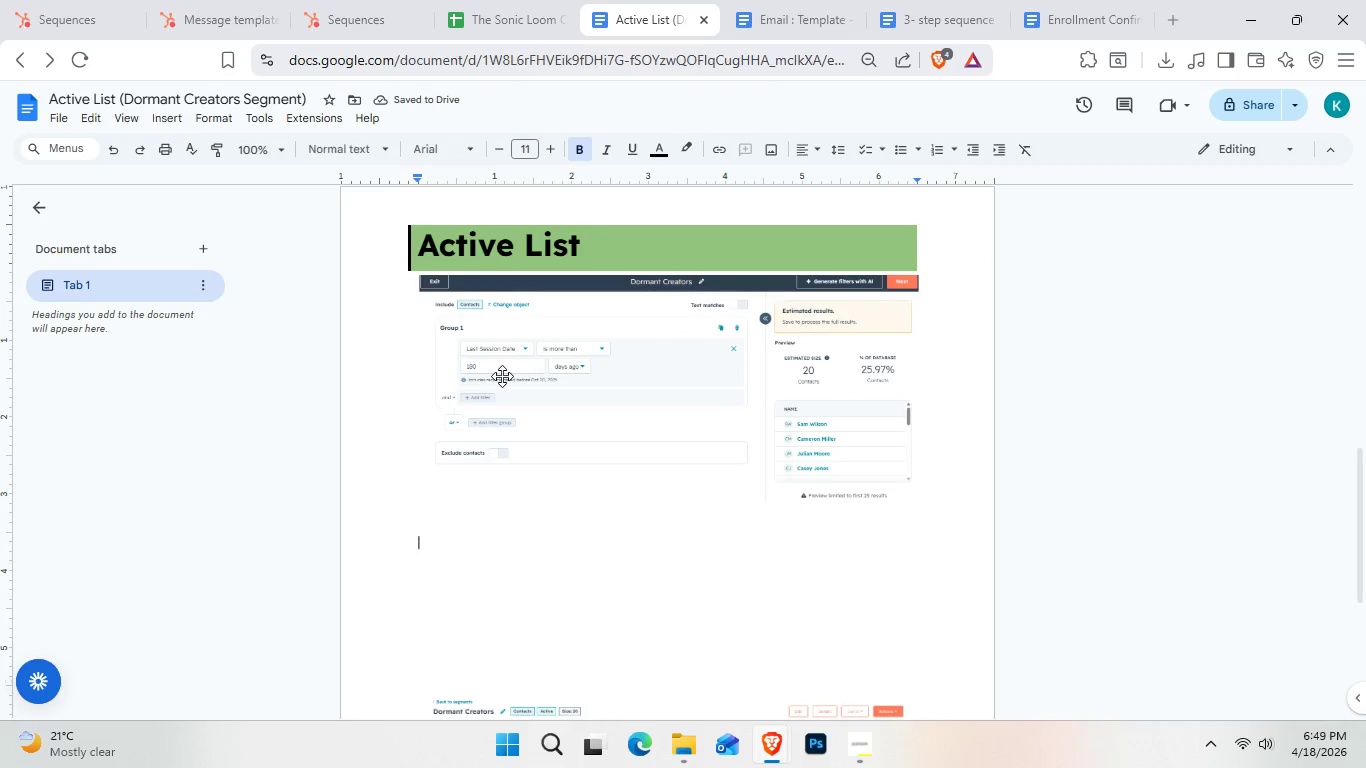 
key(ArrowUp)
 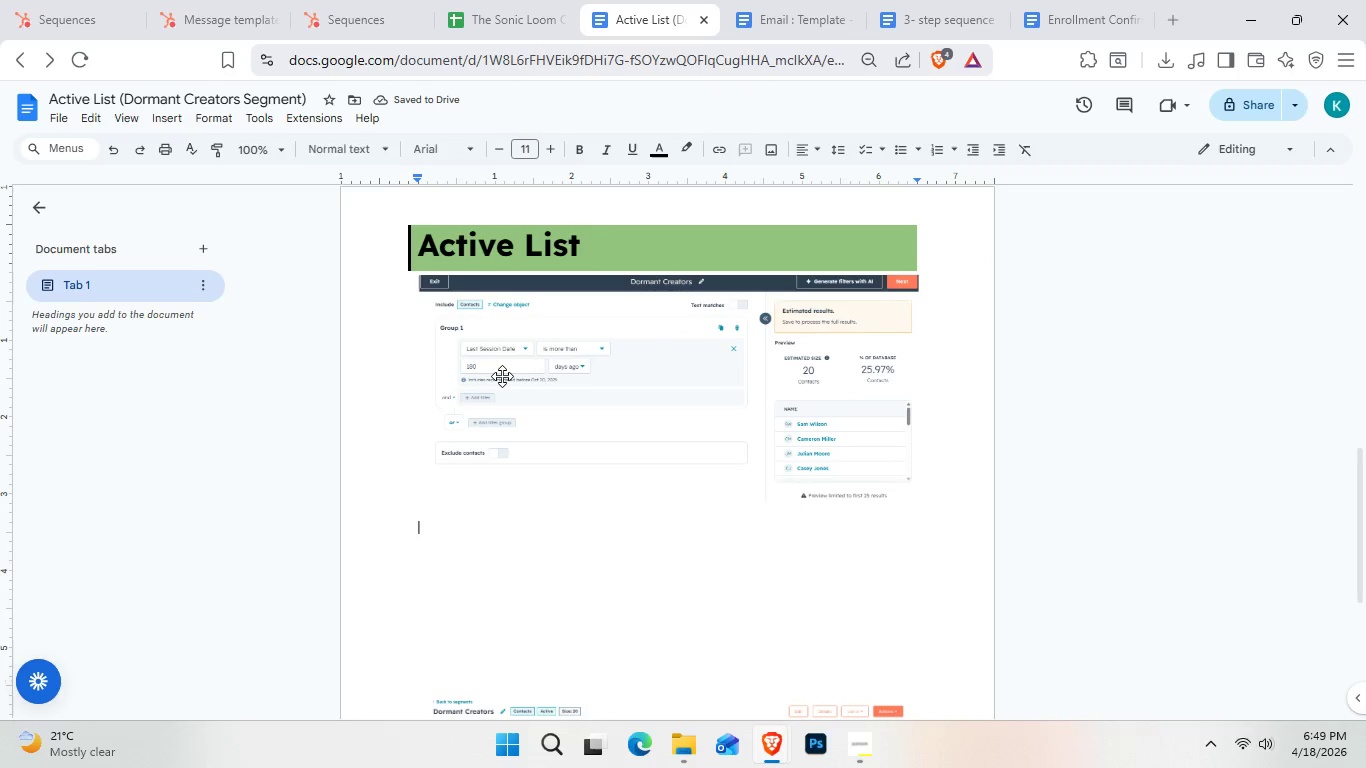 
key(ArrowUp)
 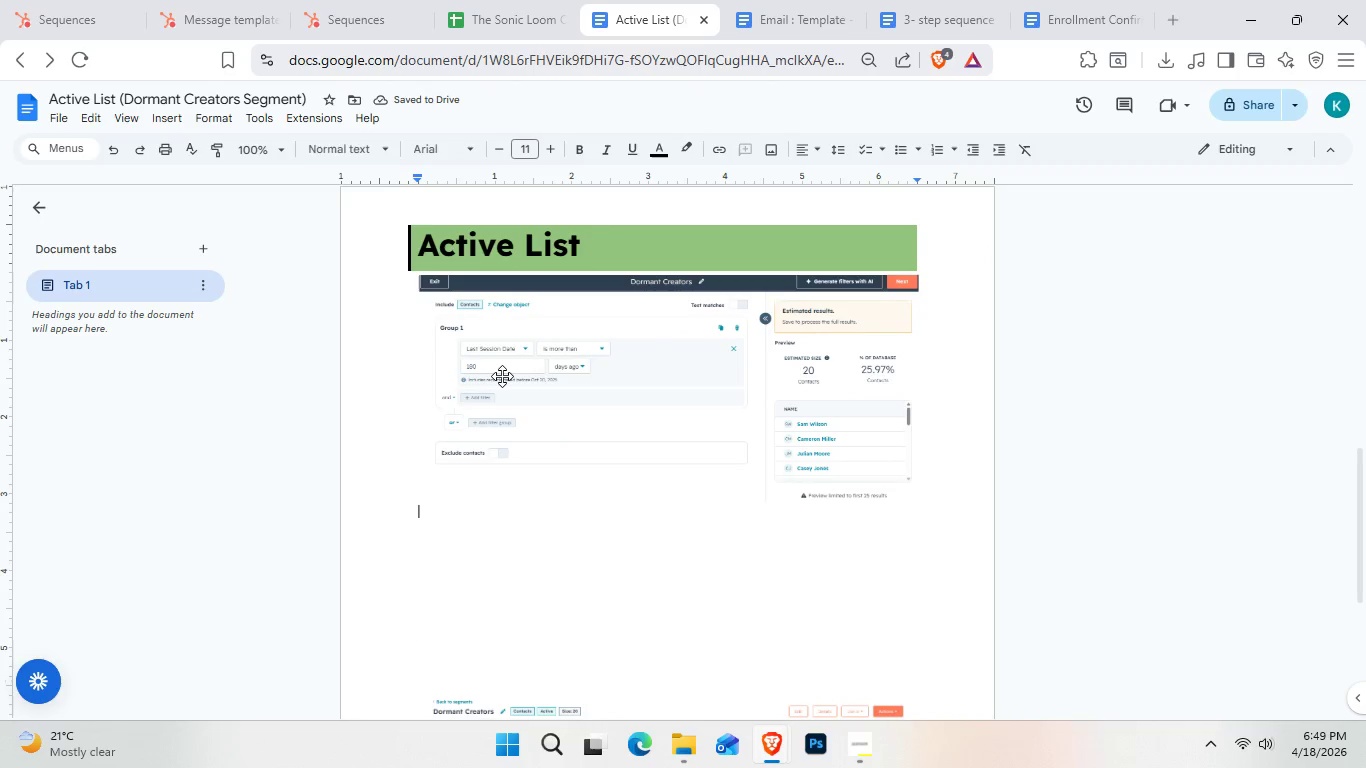 
key(ArrowUp)
 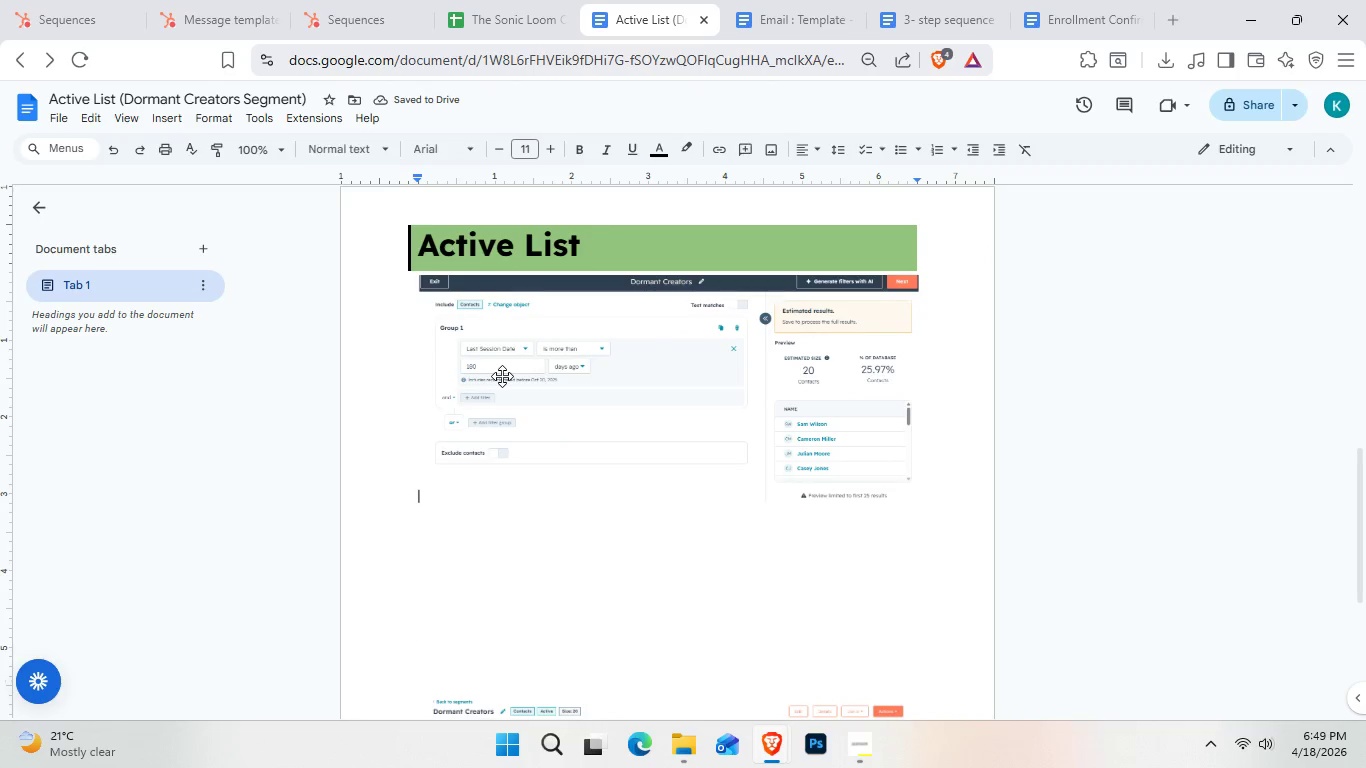 
key(ArrowUp)
 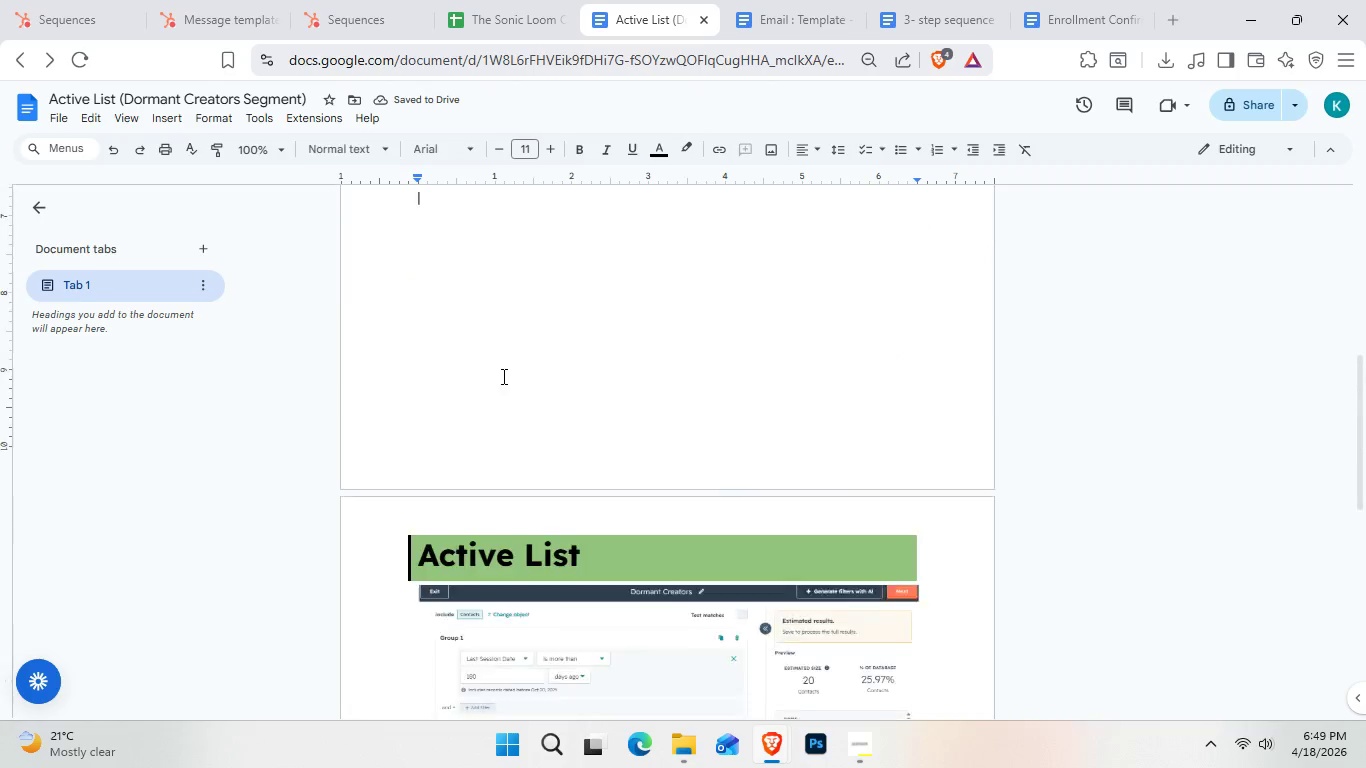 
key(ArrowUp)
 